 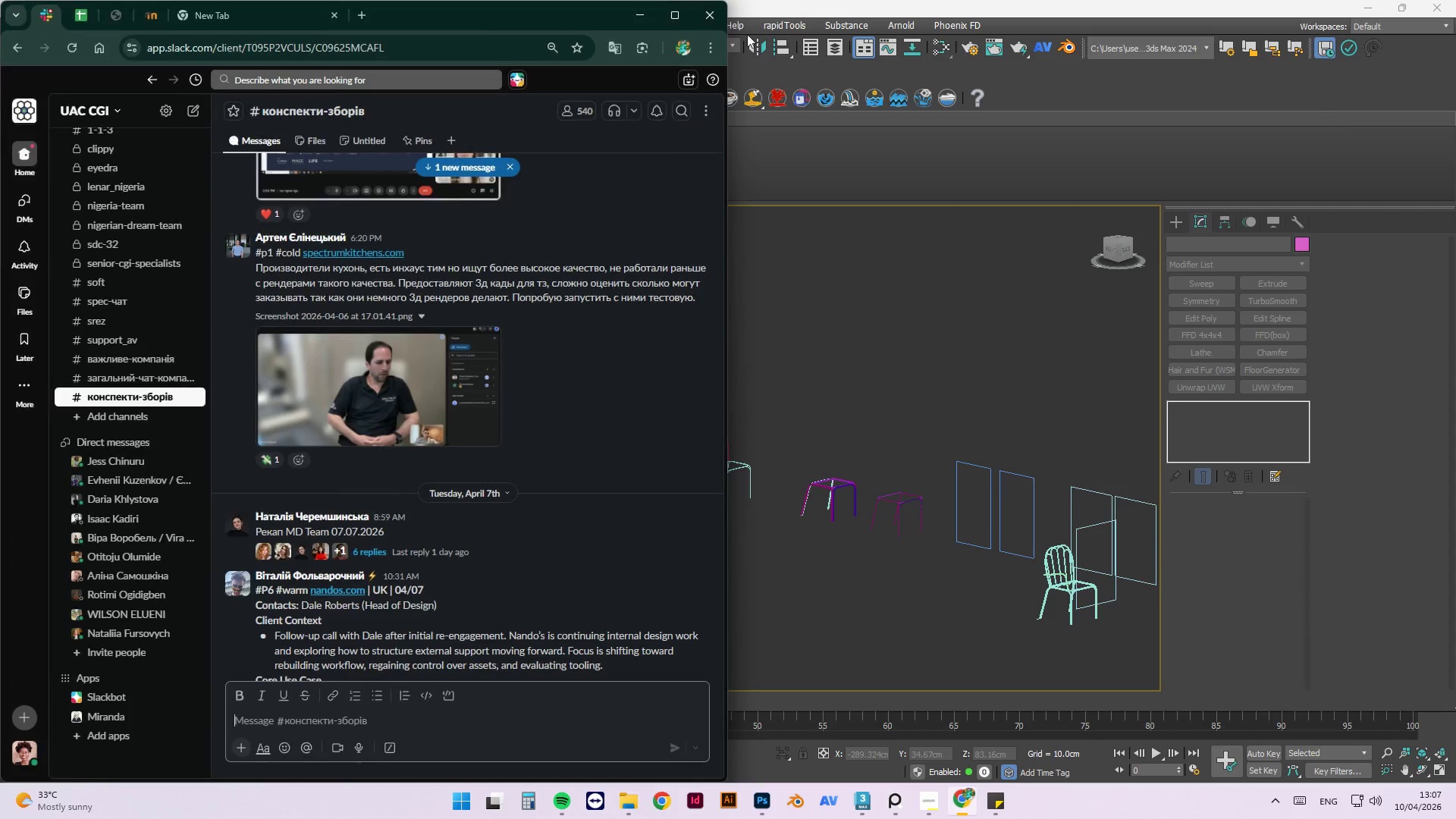 
left_click([300, 14])
 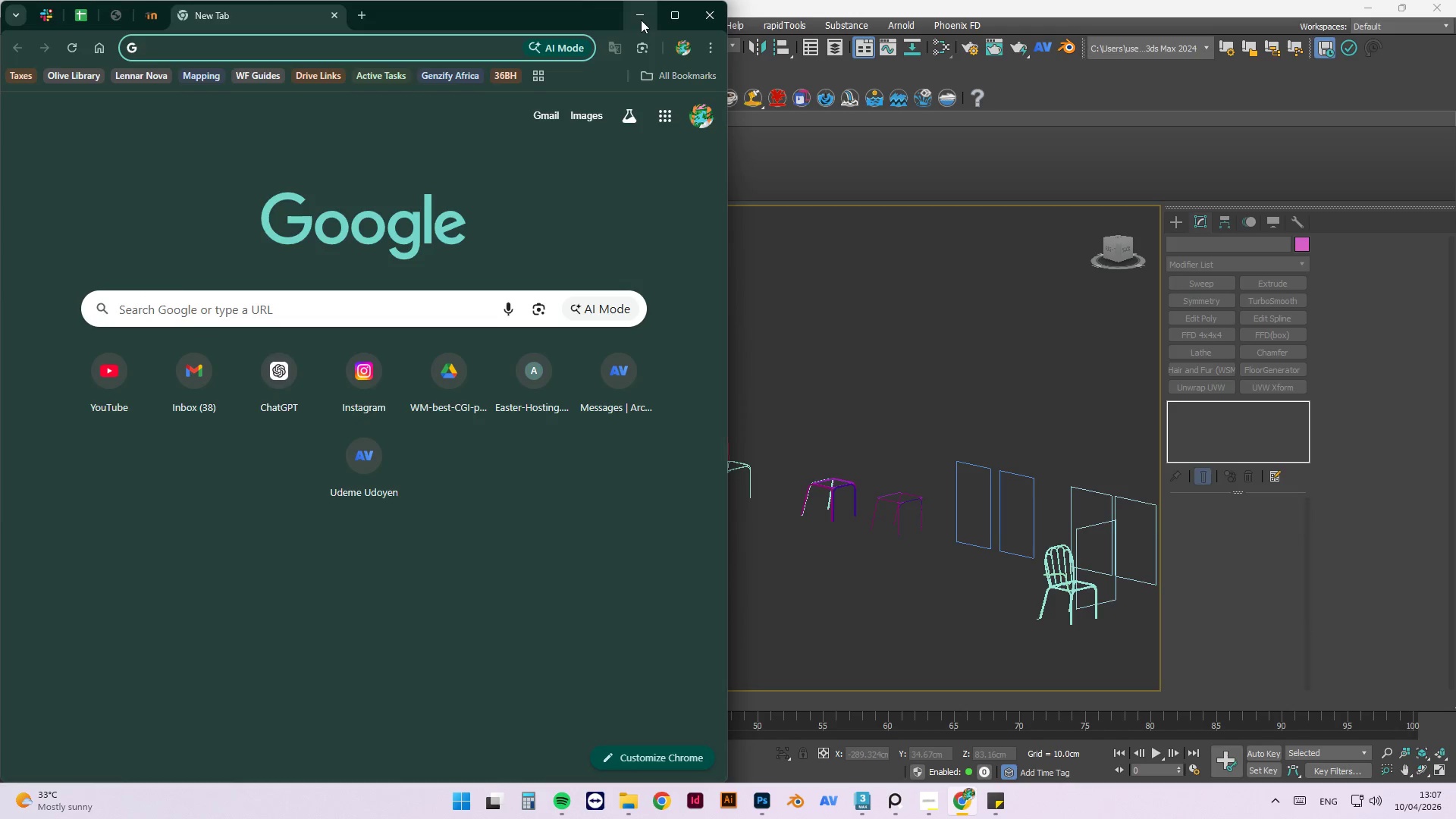 
left_click([646, 20])
 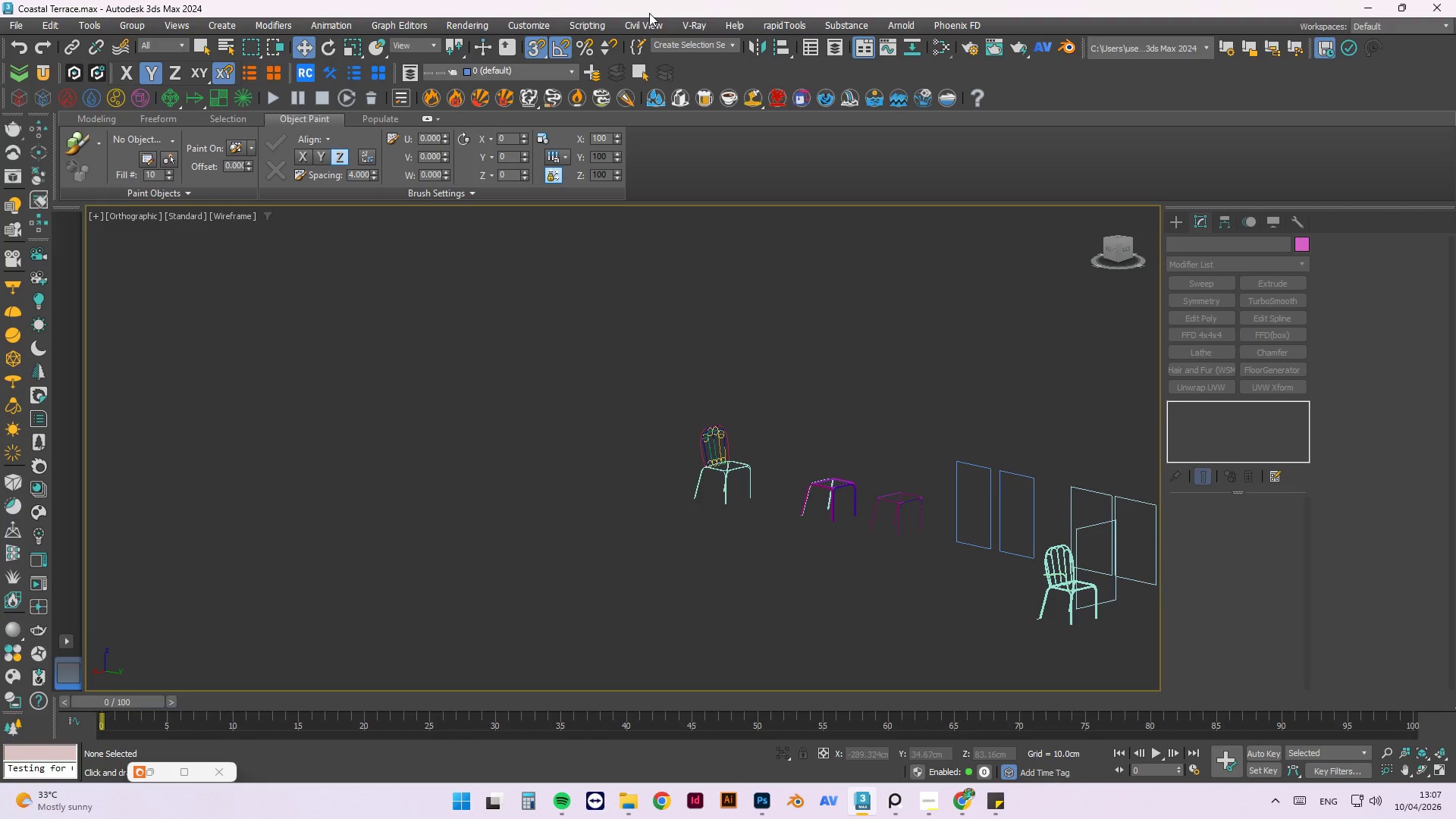 
wait(16.55)
 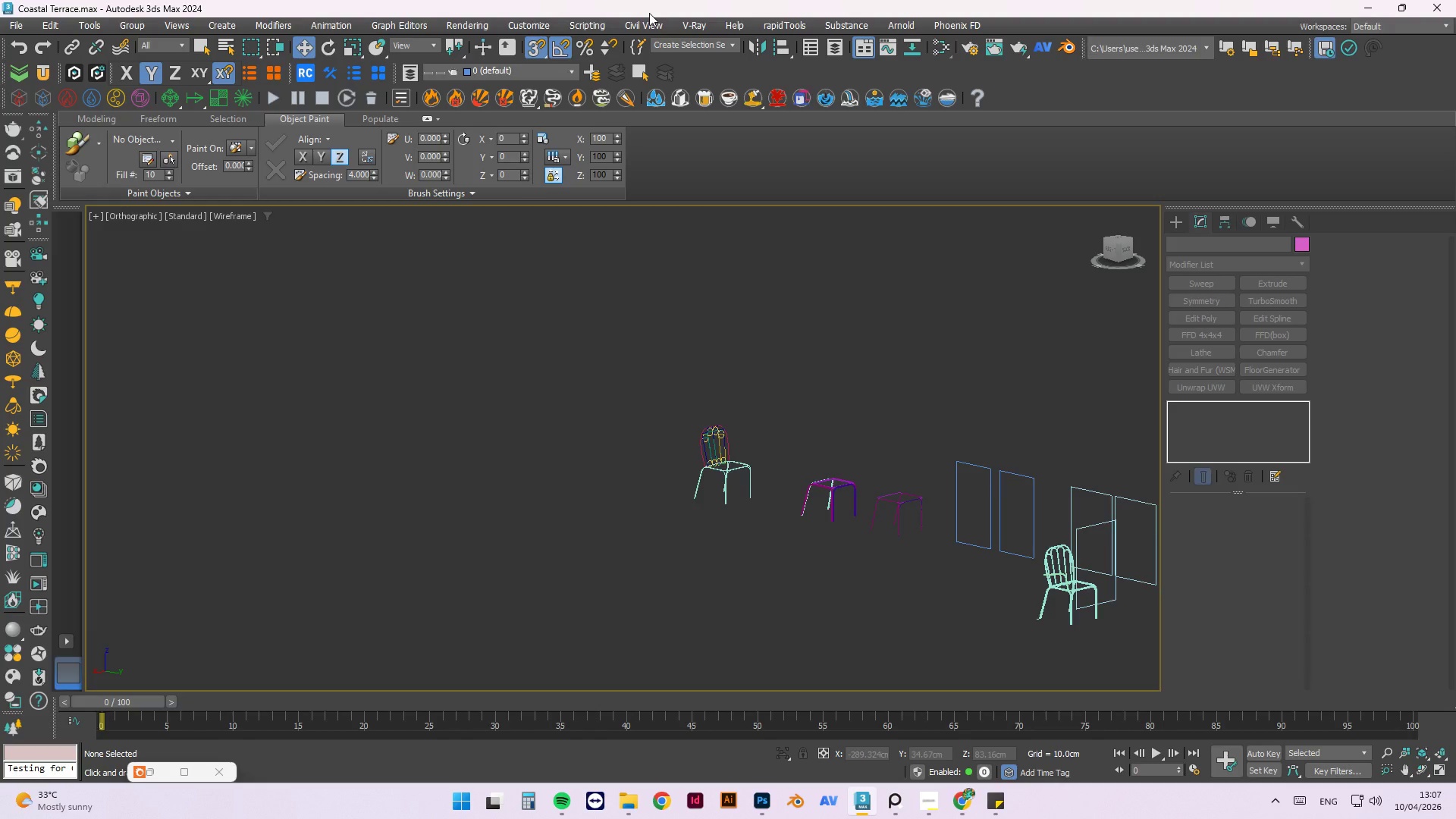 
scroll: coordinate [1024, 573], scroll_direction: up, amount: 7.0
 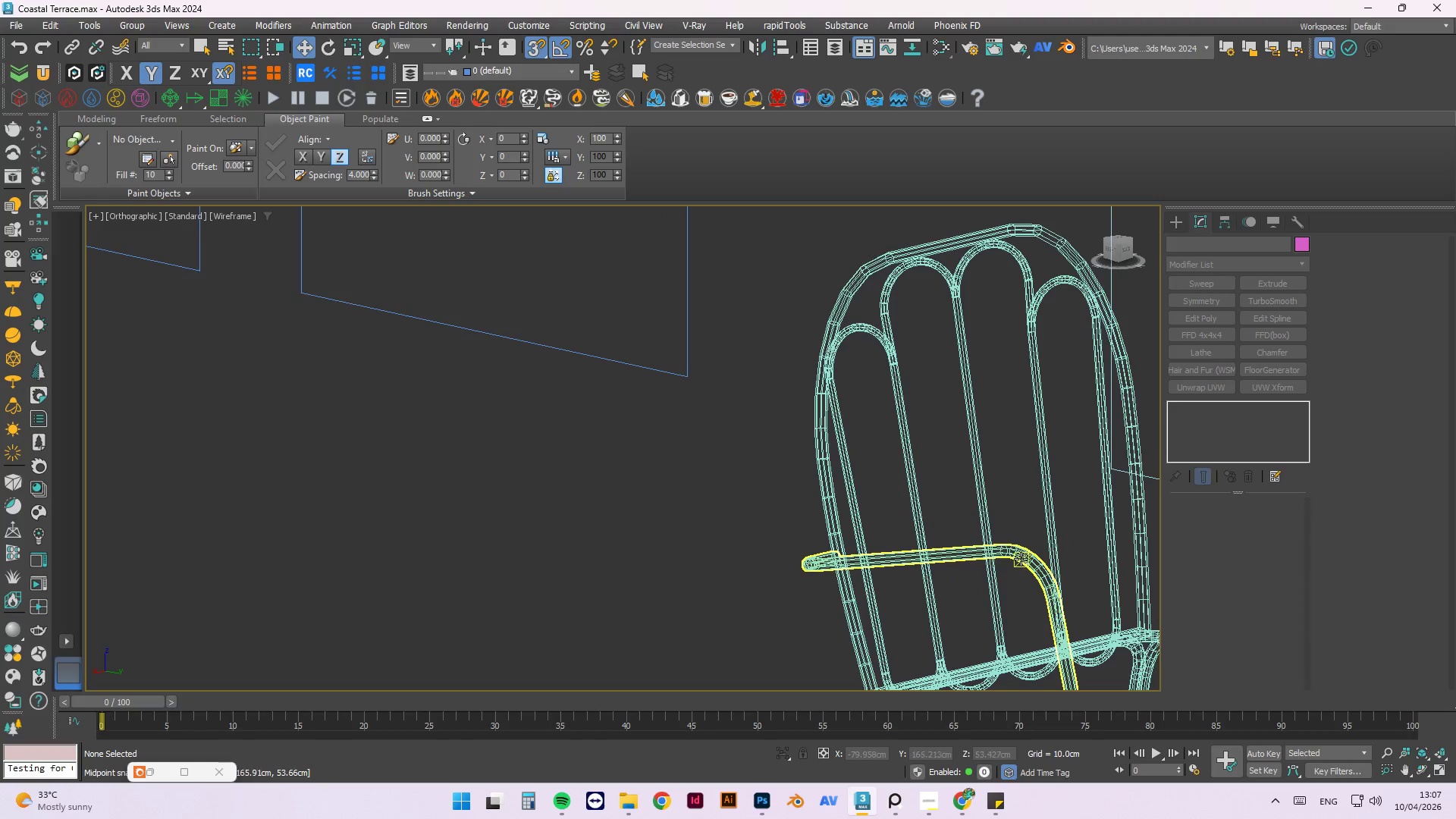 
scroll: coordinate [1021, 559], scroll_direction: down, amount: 2.0
 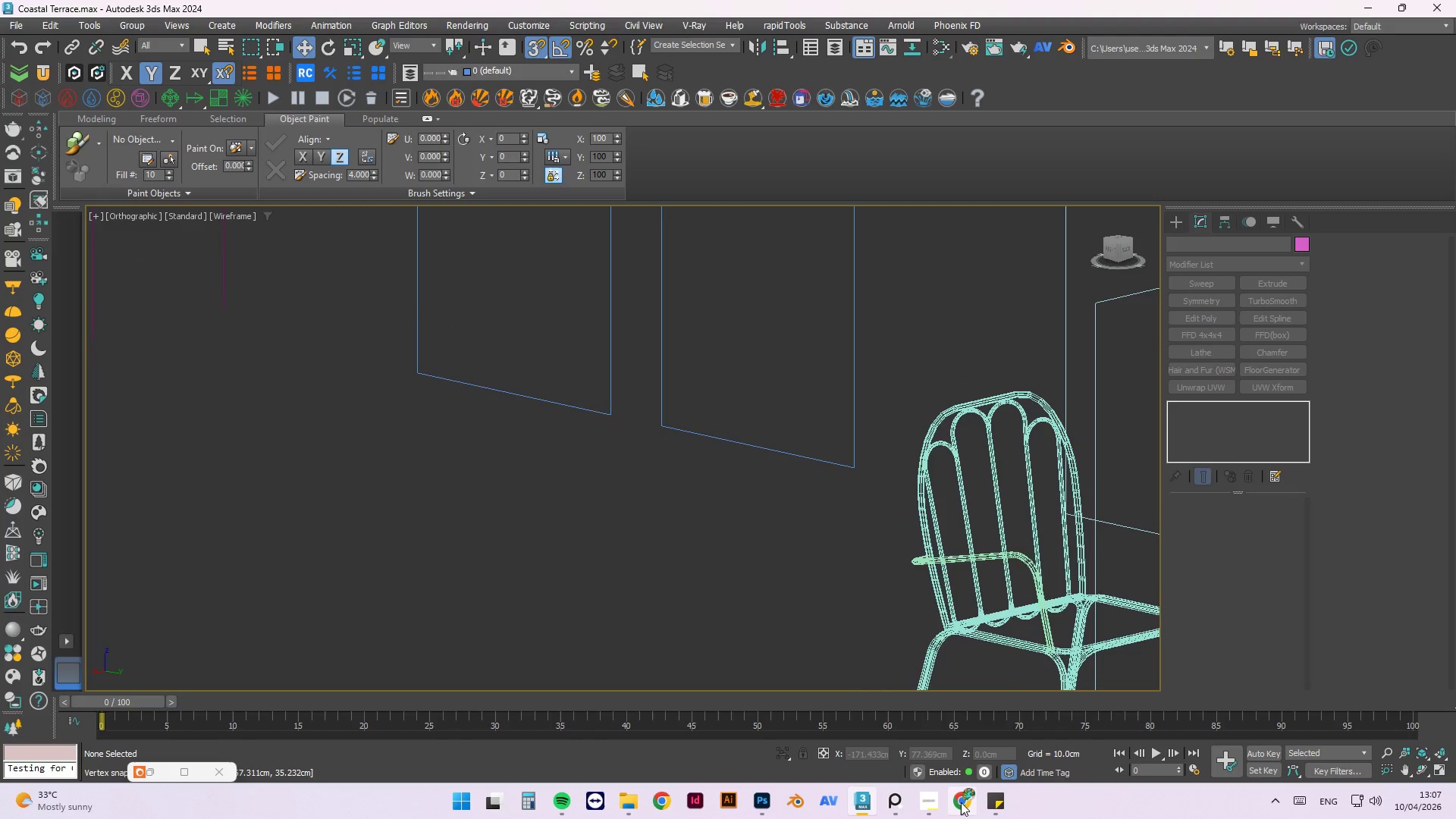 
left_click([961, 802])
 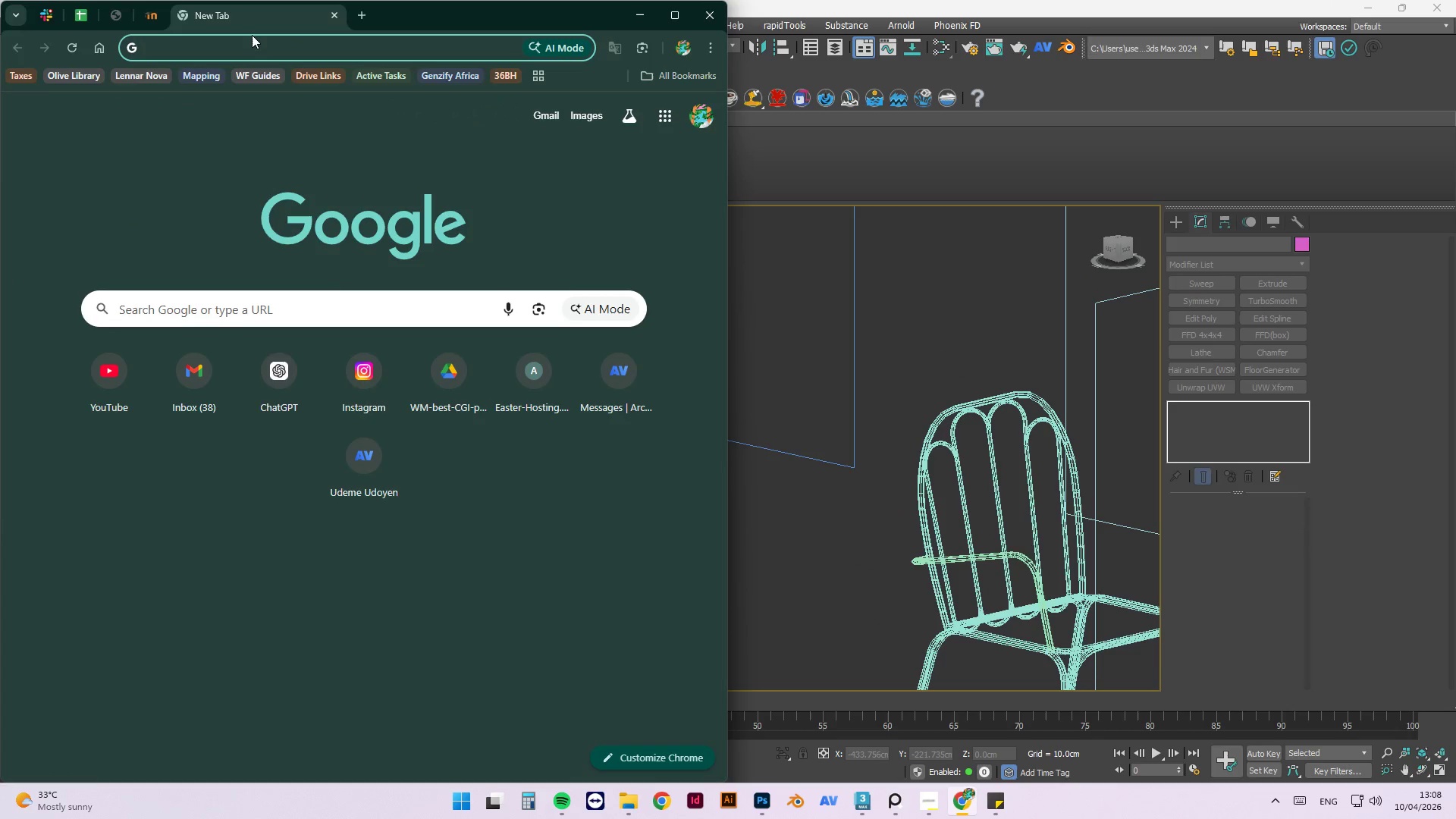 
left_click([253, 48])
 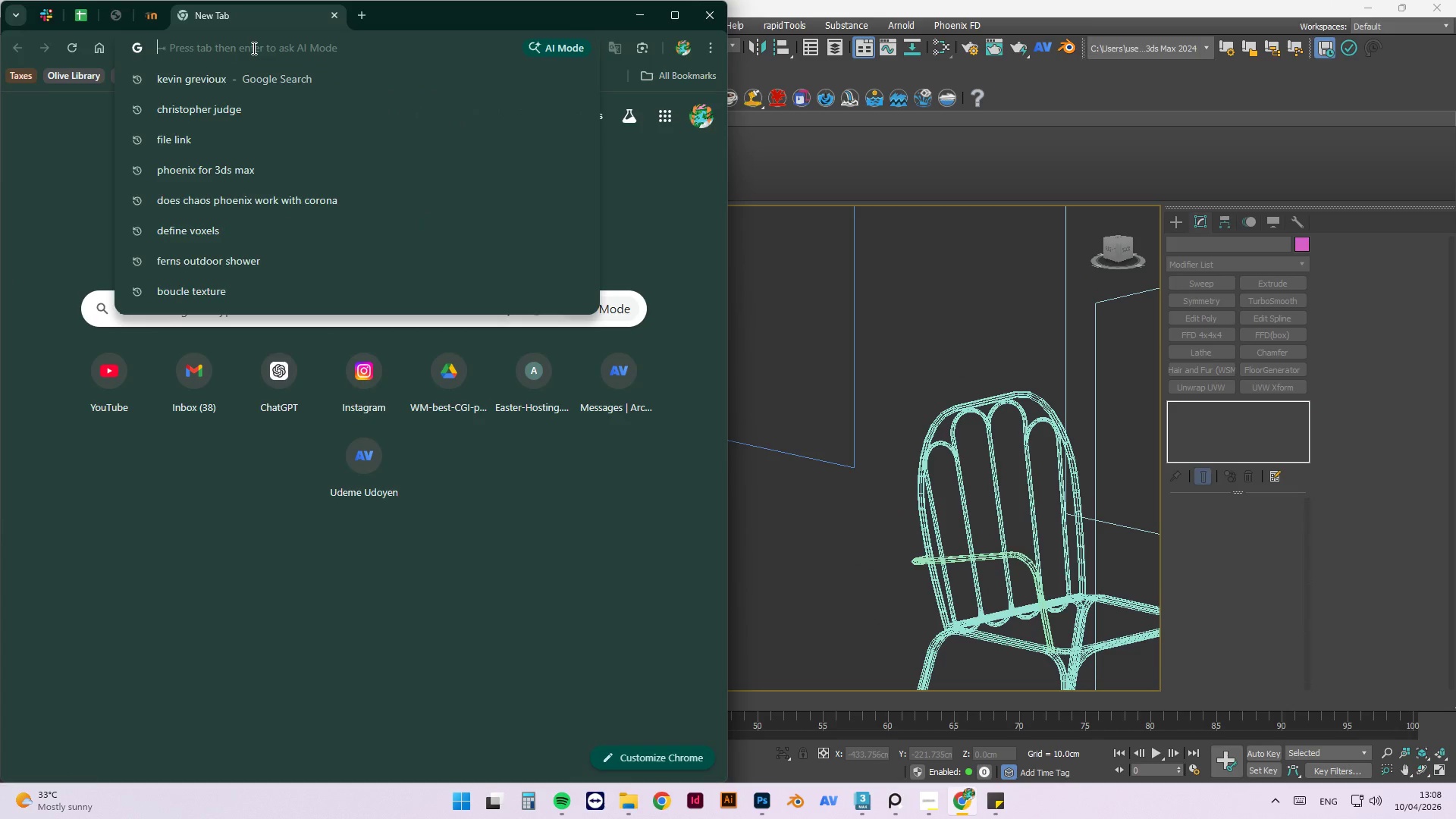 
type(colour theory in derssing)
 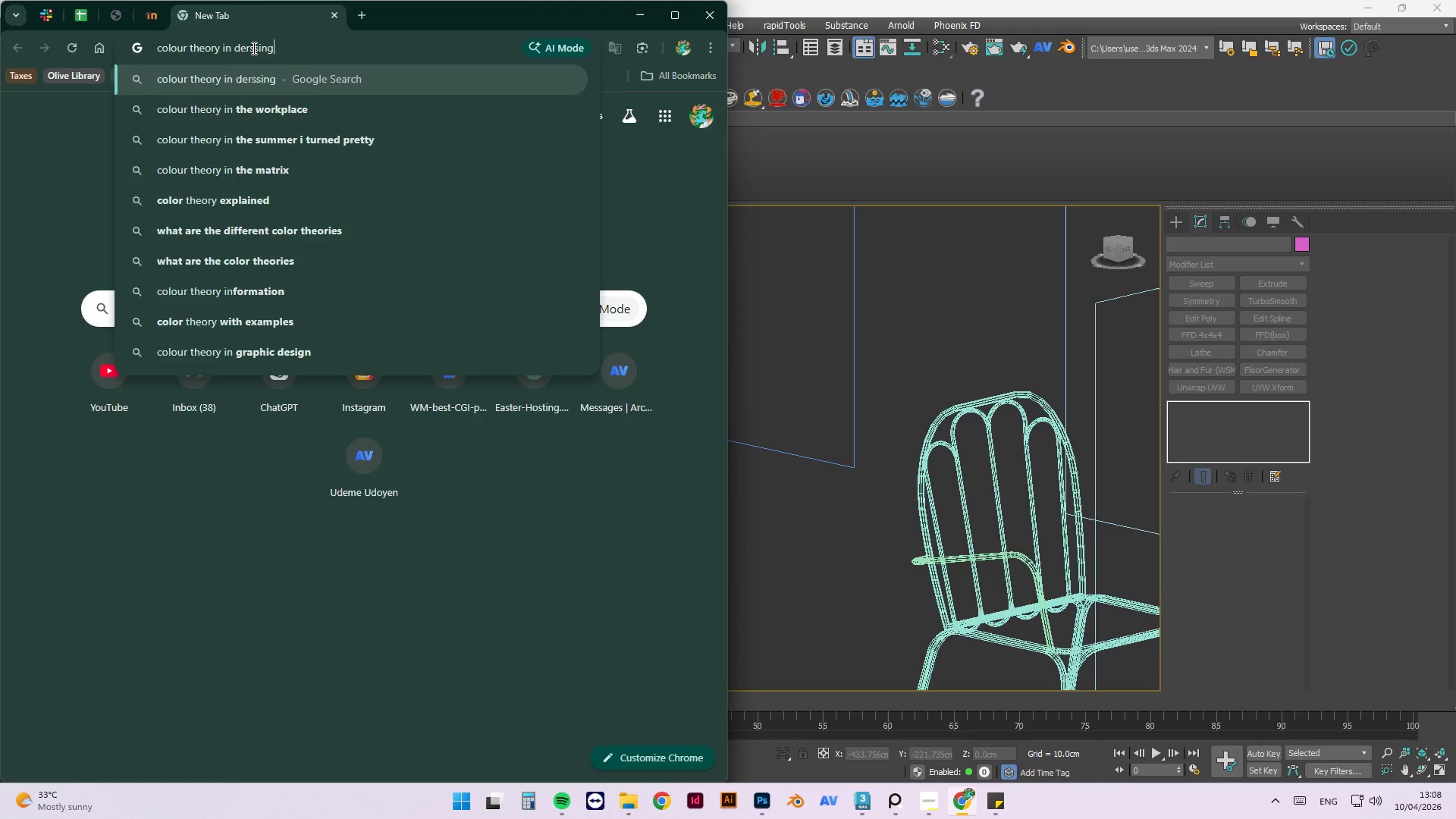 
key(Enter)
 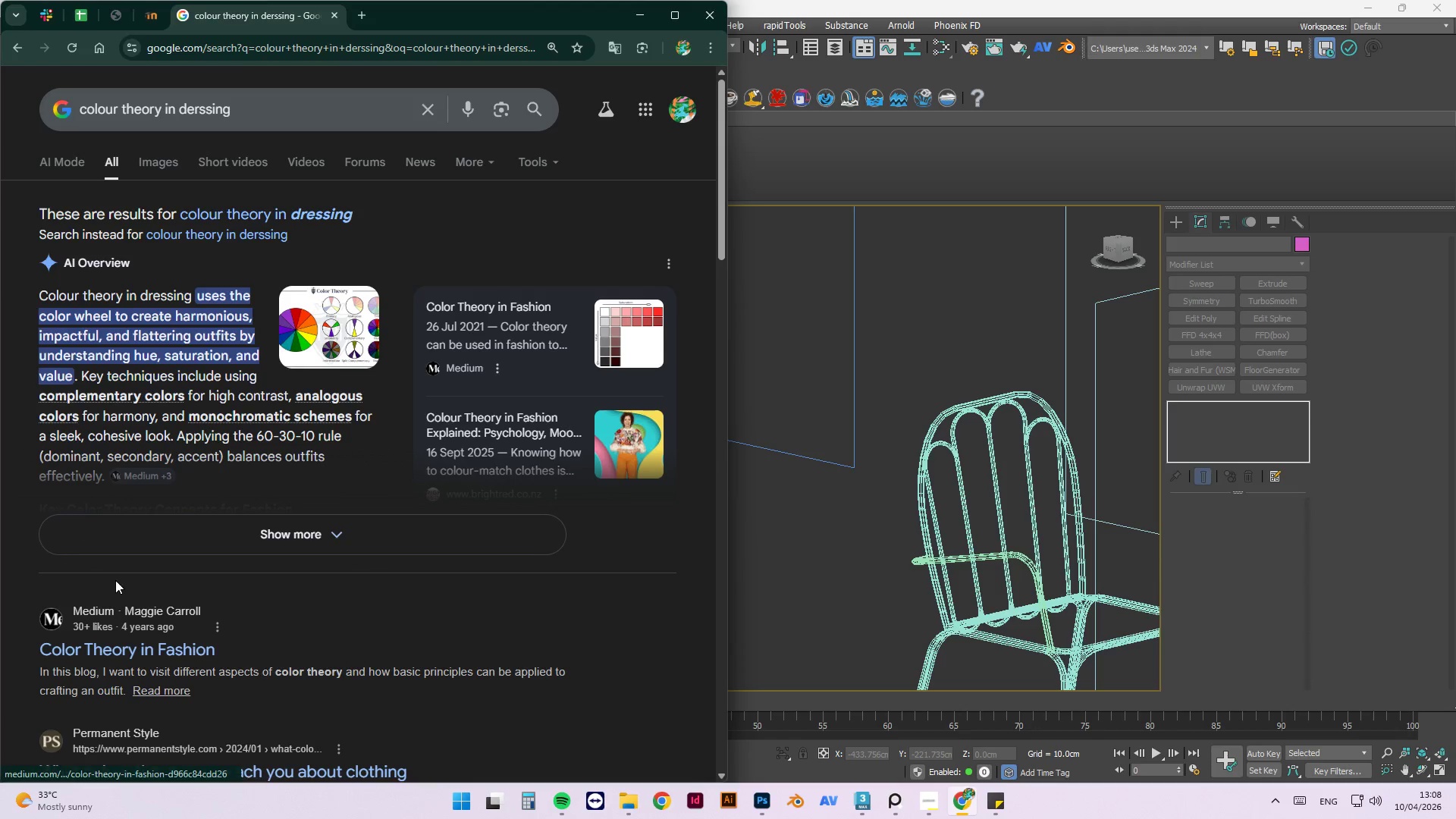 
wait(5.42)
 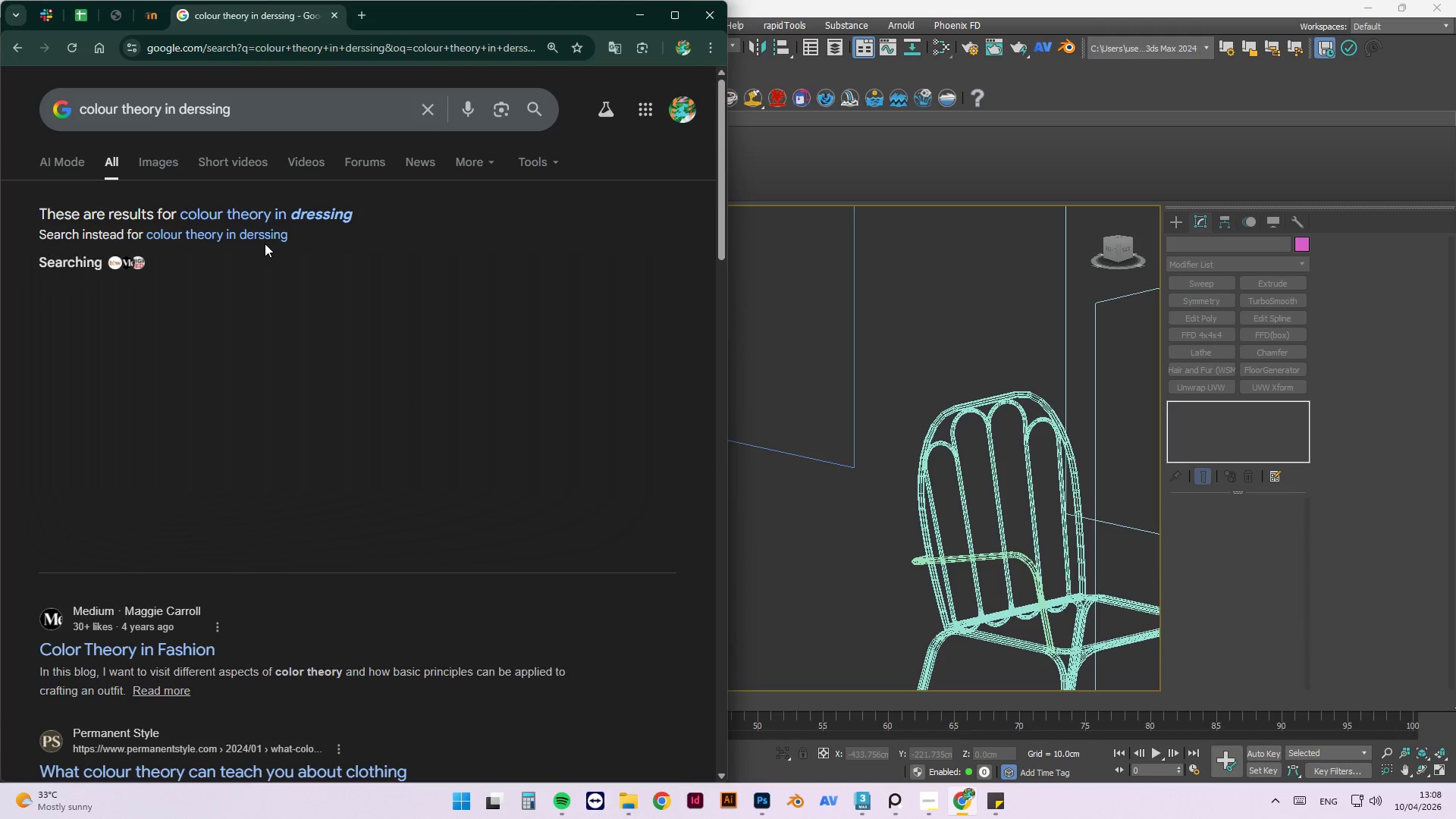 
left_click([293, 168])
 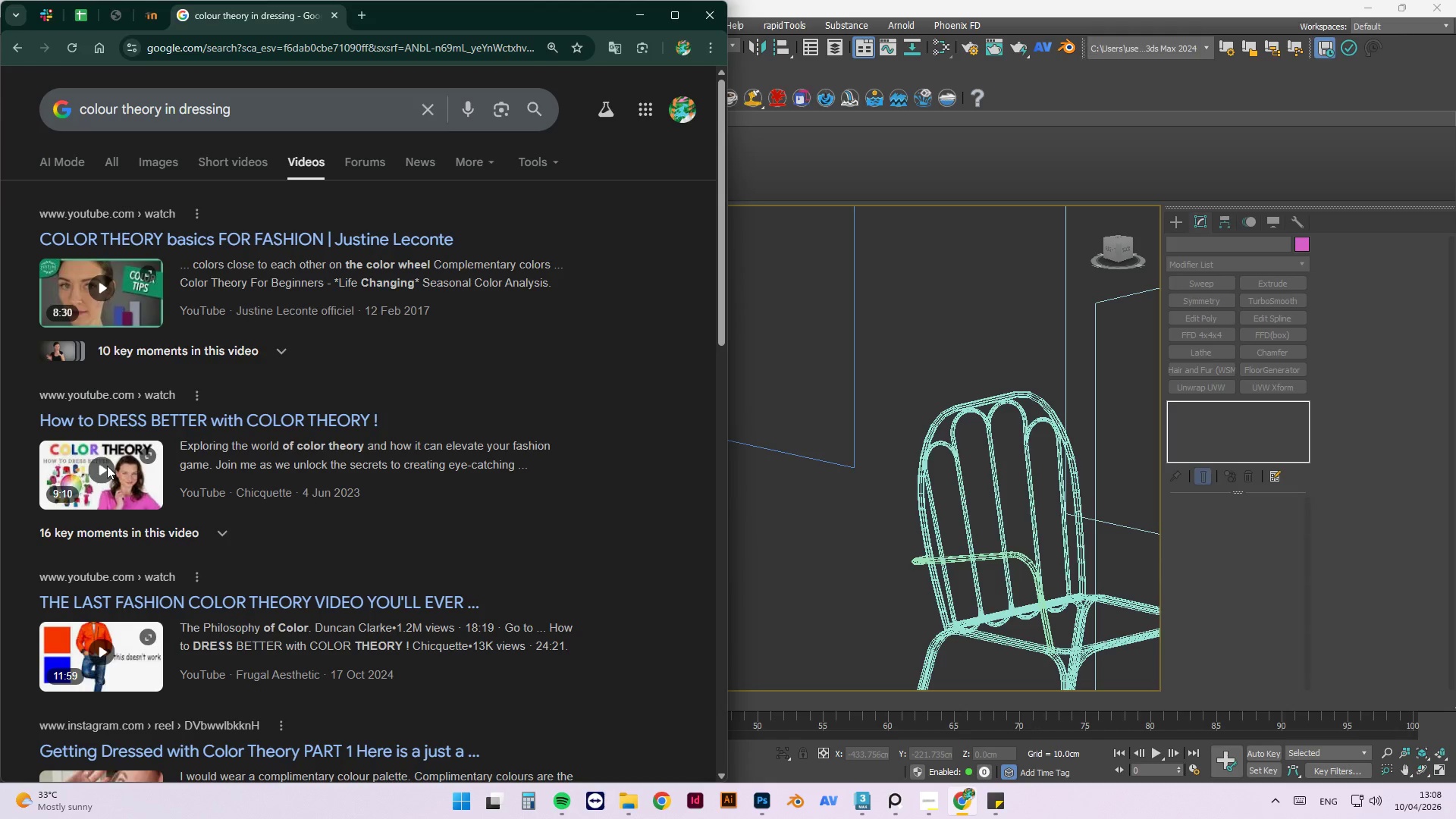 
wait(6.64)
 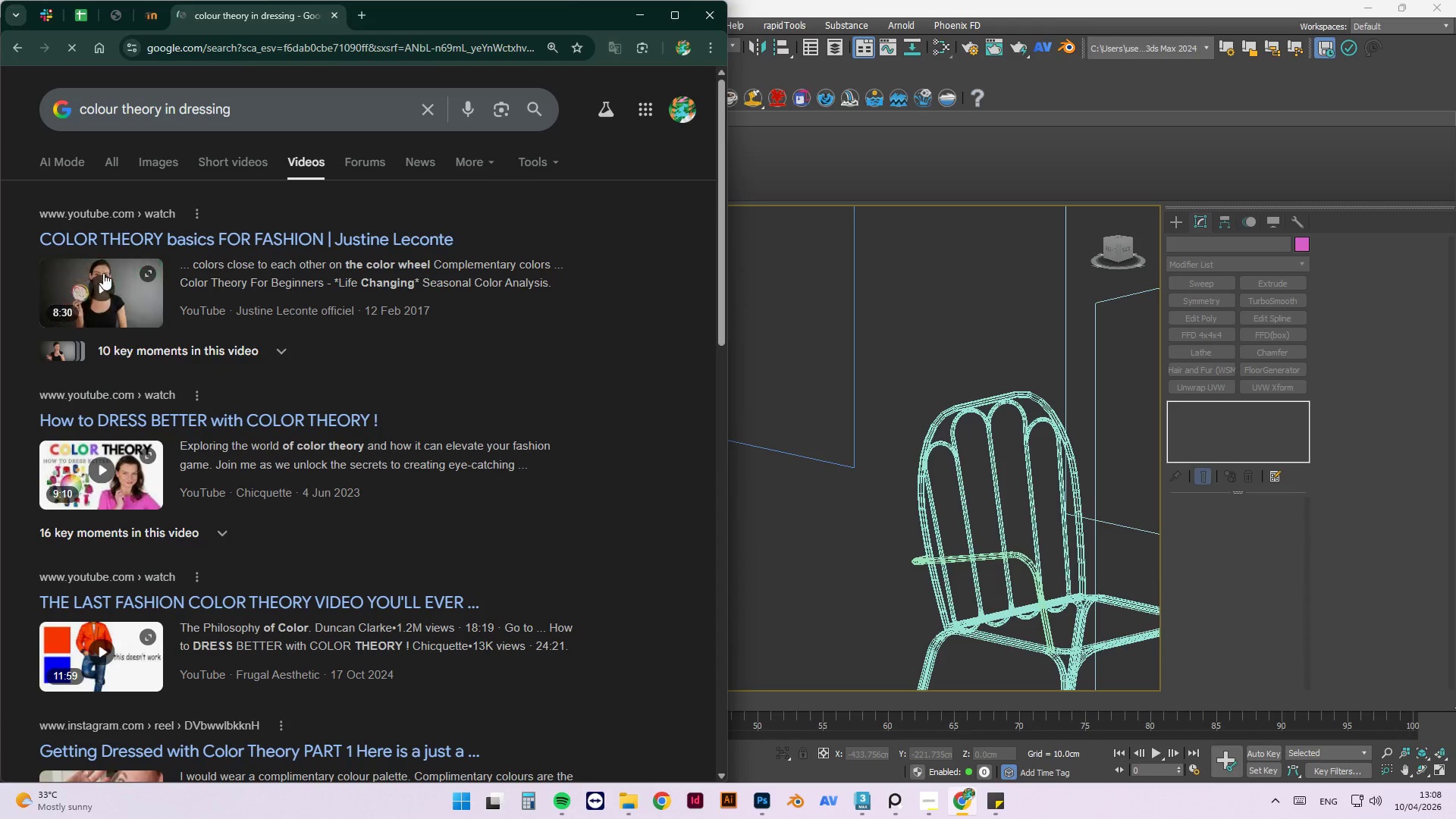 
left_click([107, 472])
 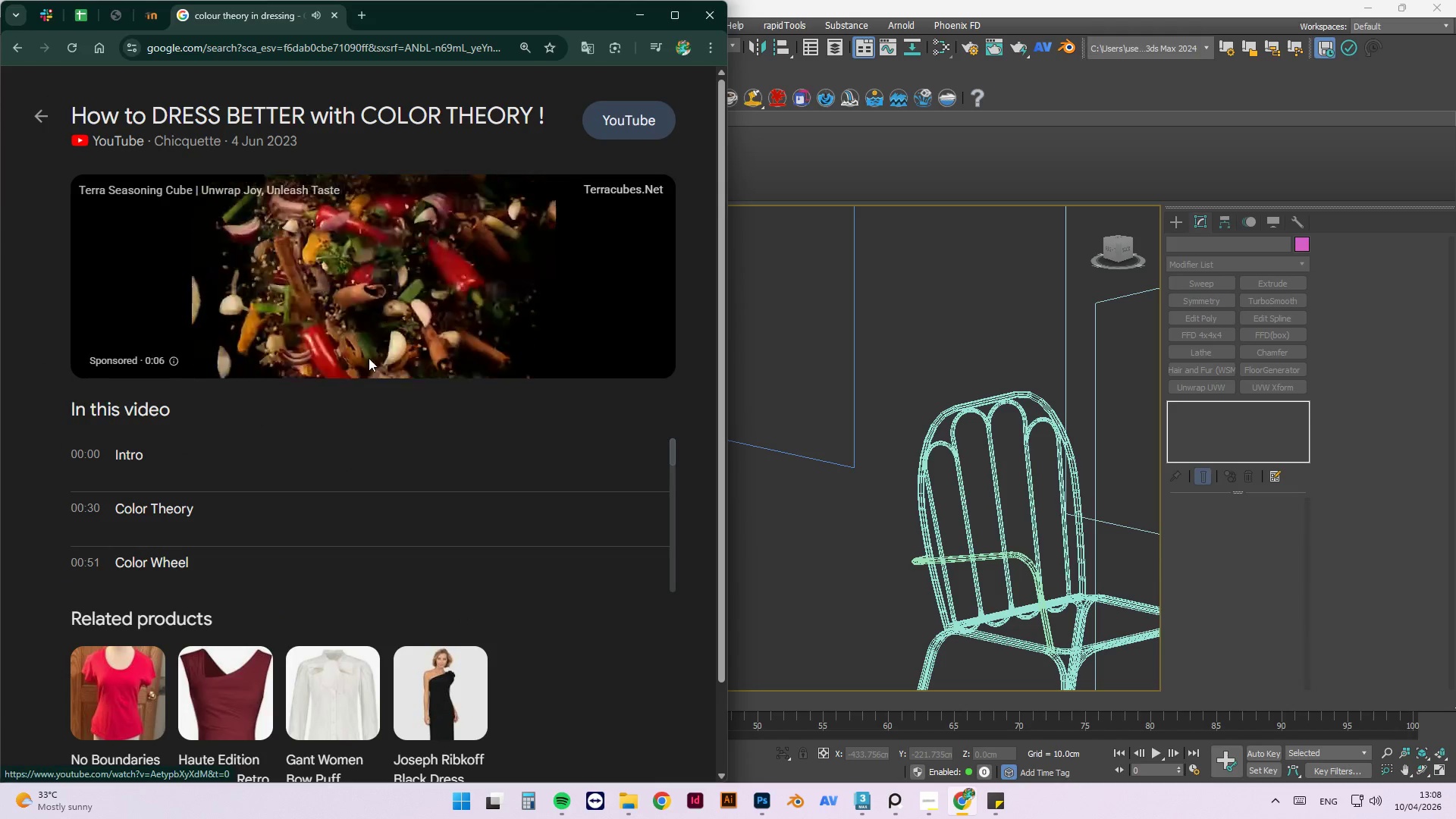 
left_click([325, 244])
 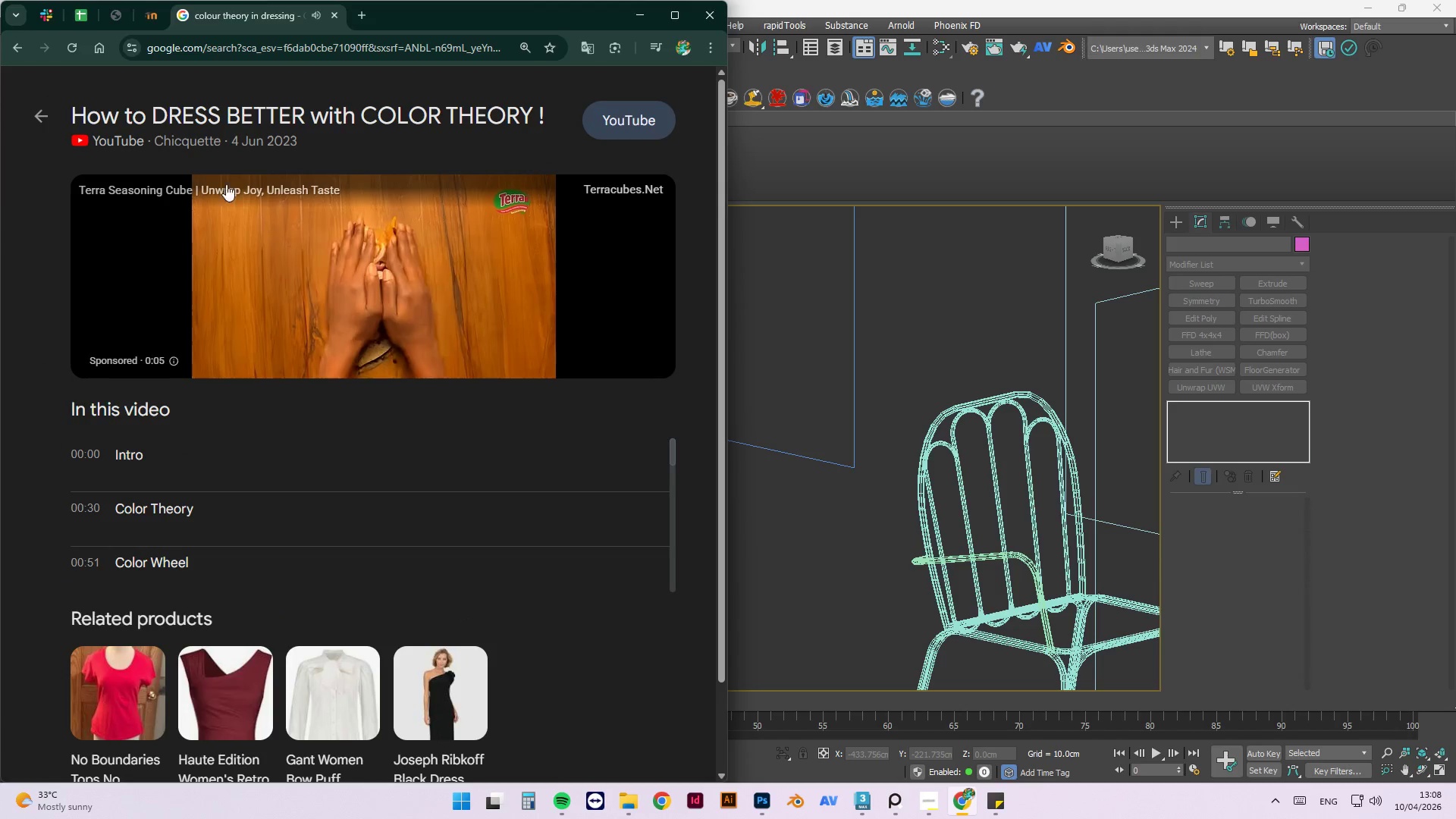 
left_click([34, 116])
 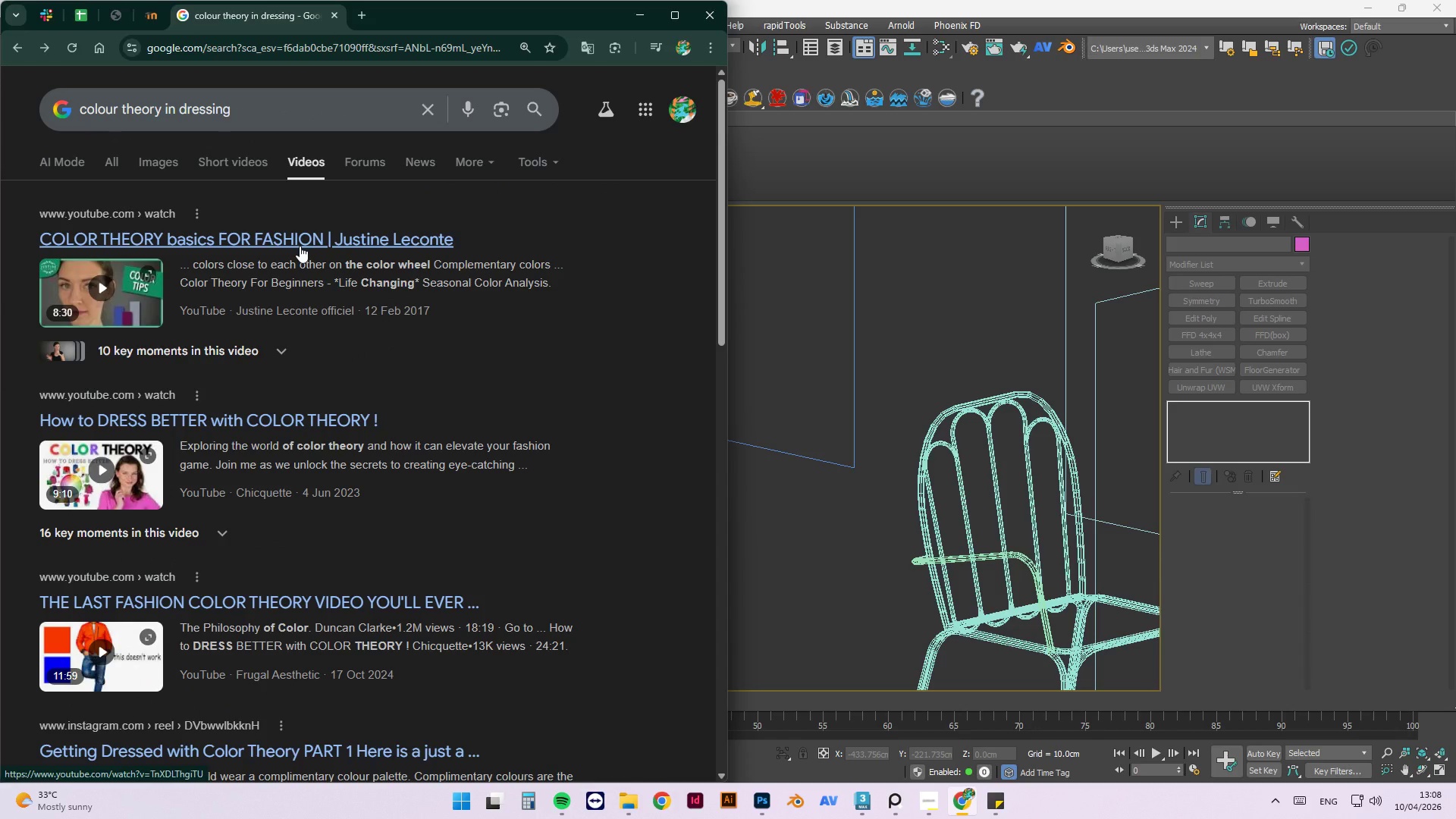 
wait(9.36)
 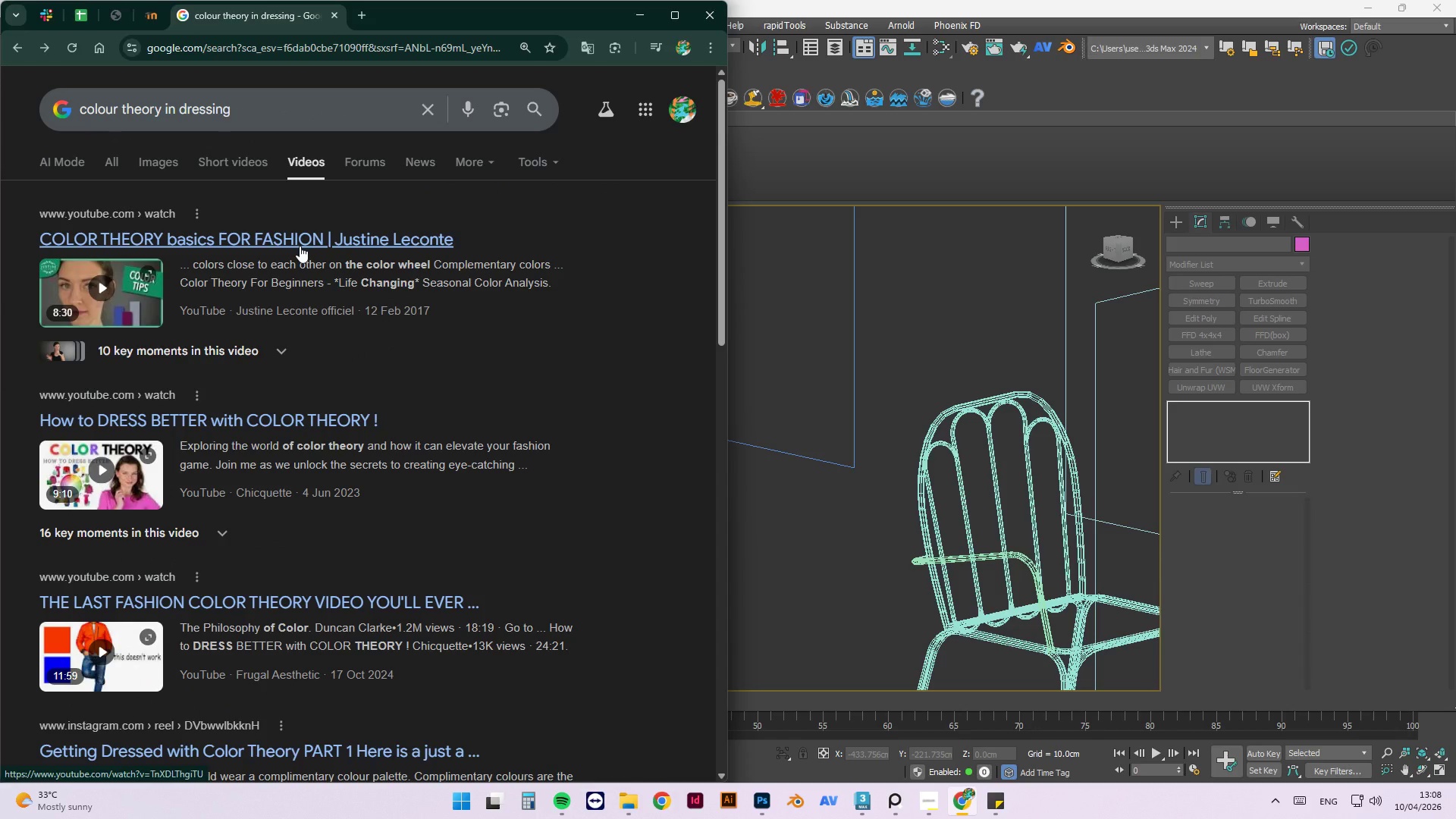 
left_click([320, 416])
 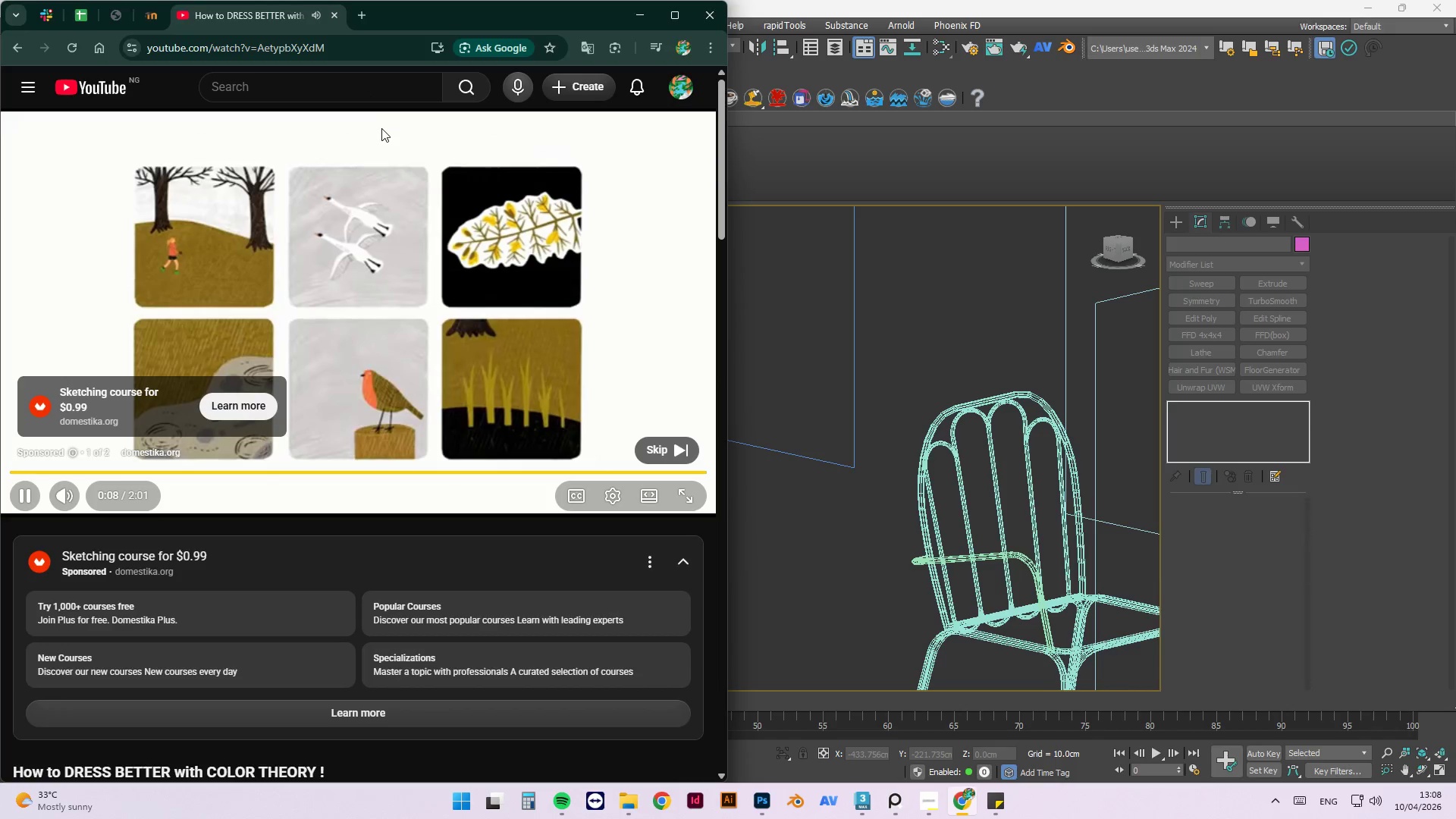 
wait(15.55)
 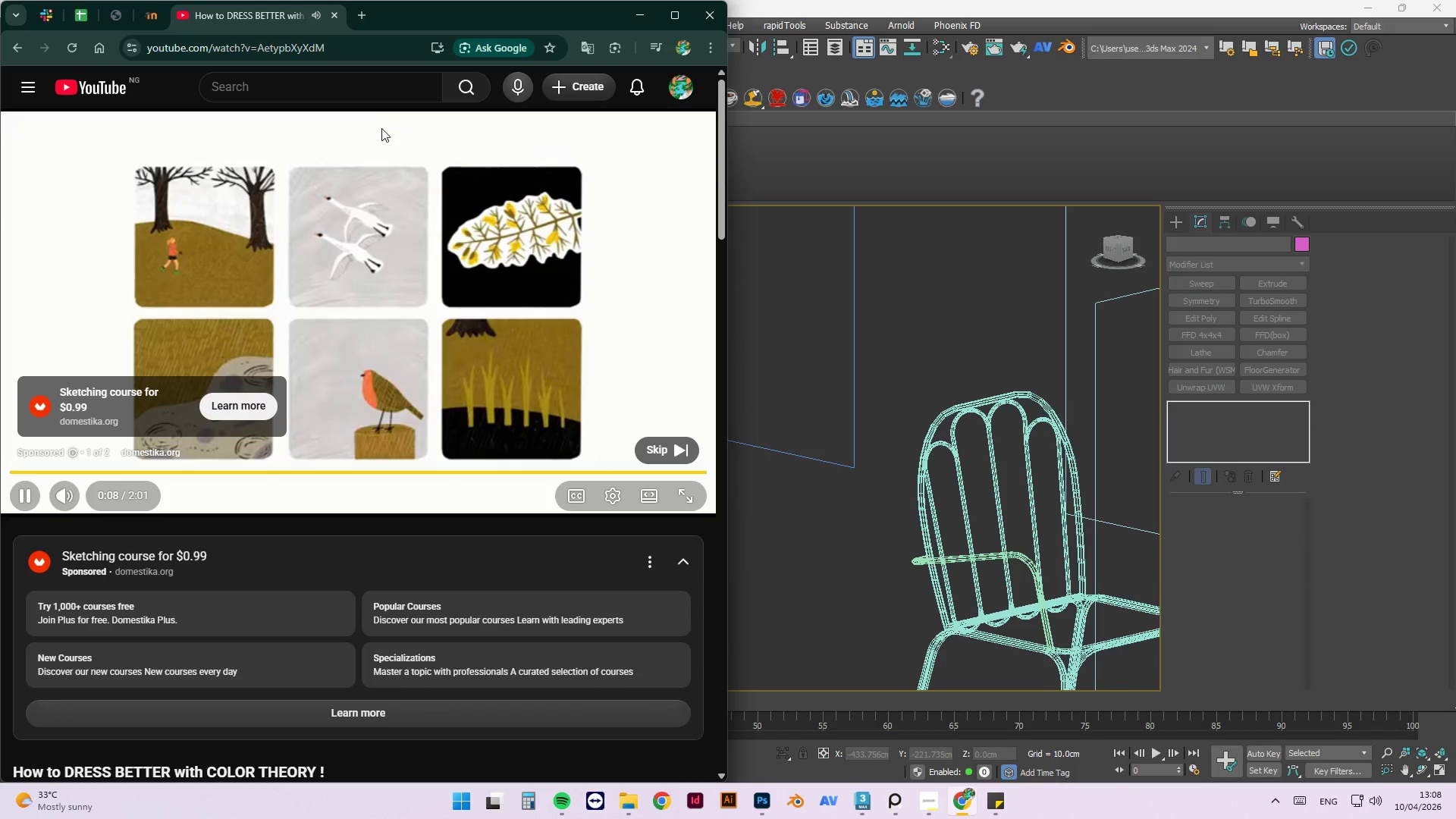 
left_click([679, 455])
 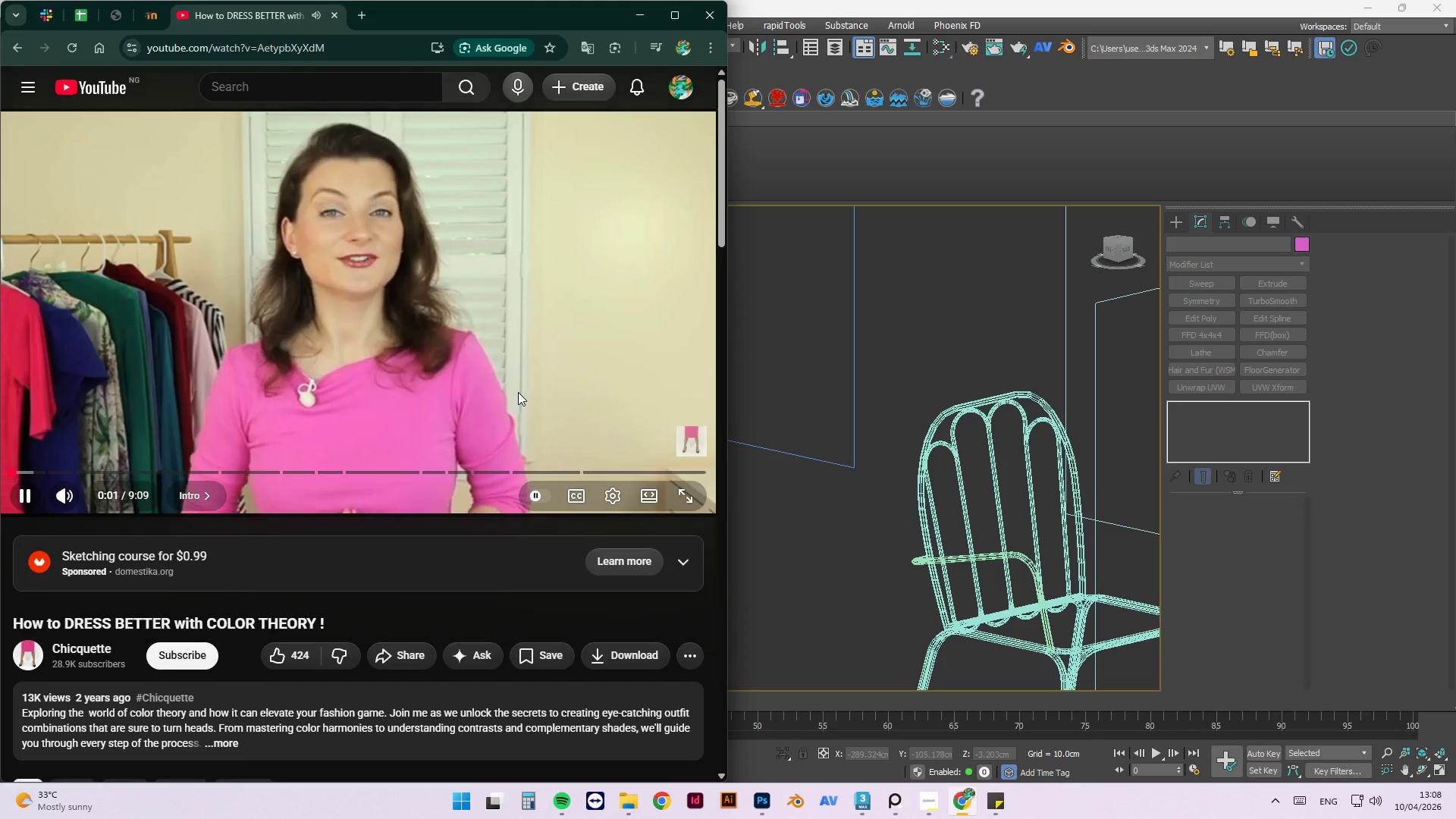 
mouse_move([272, 457])
 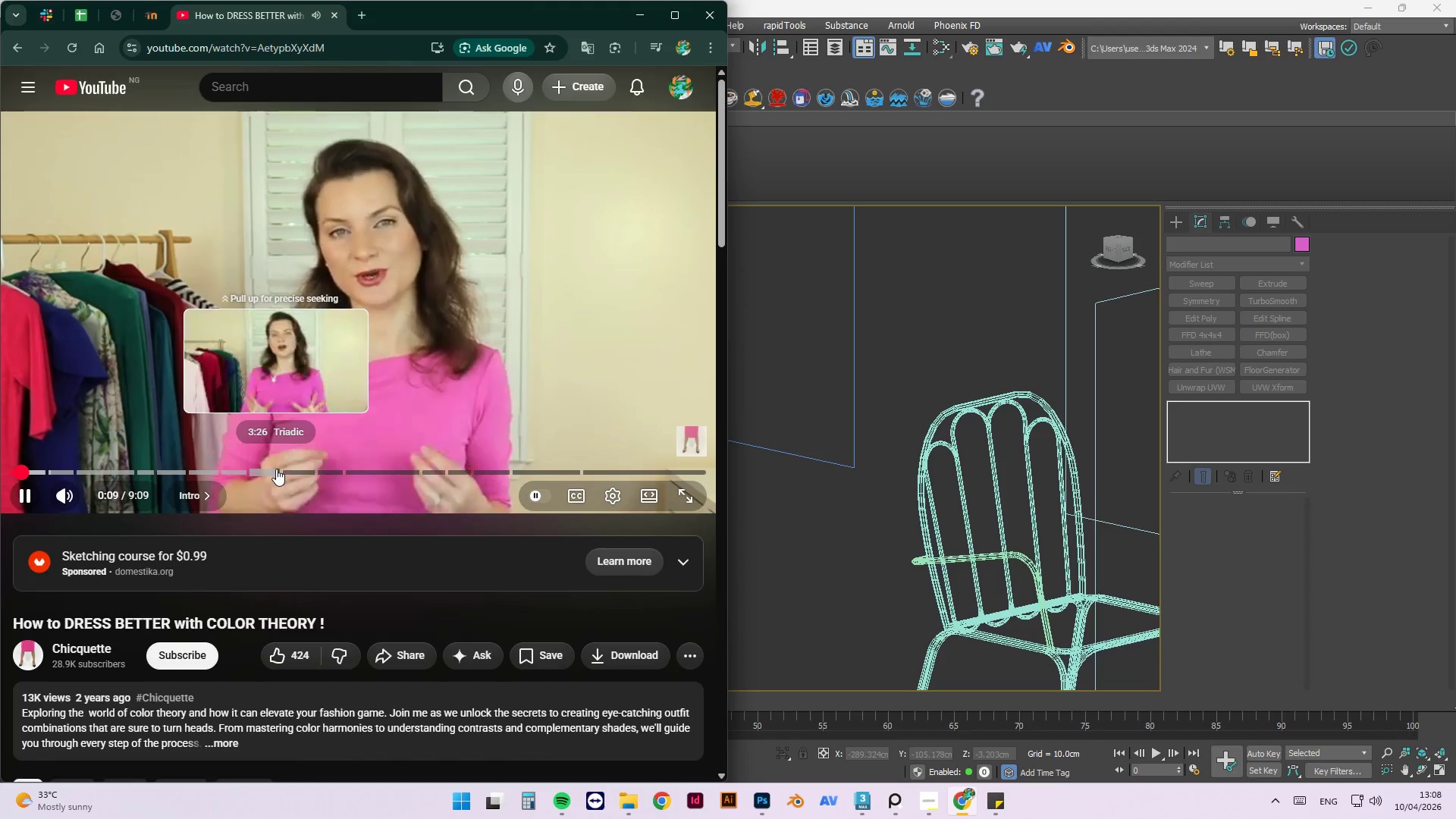 
mouse_move([296, 479])
 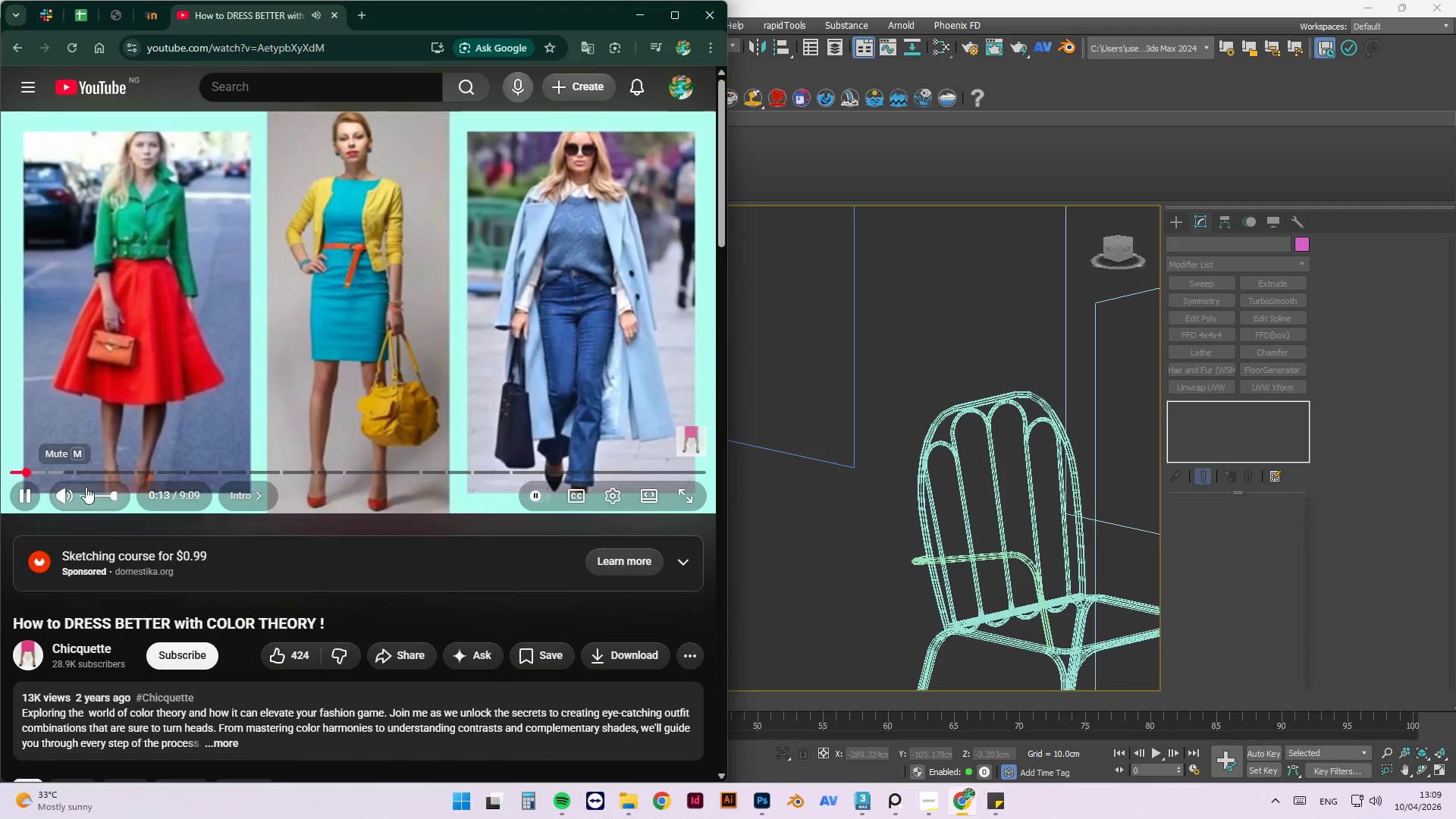 
left_click([121, 472])
 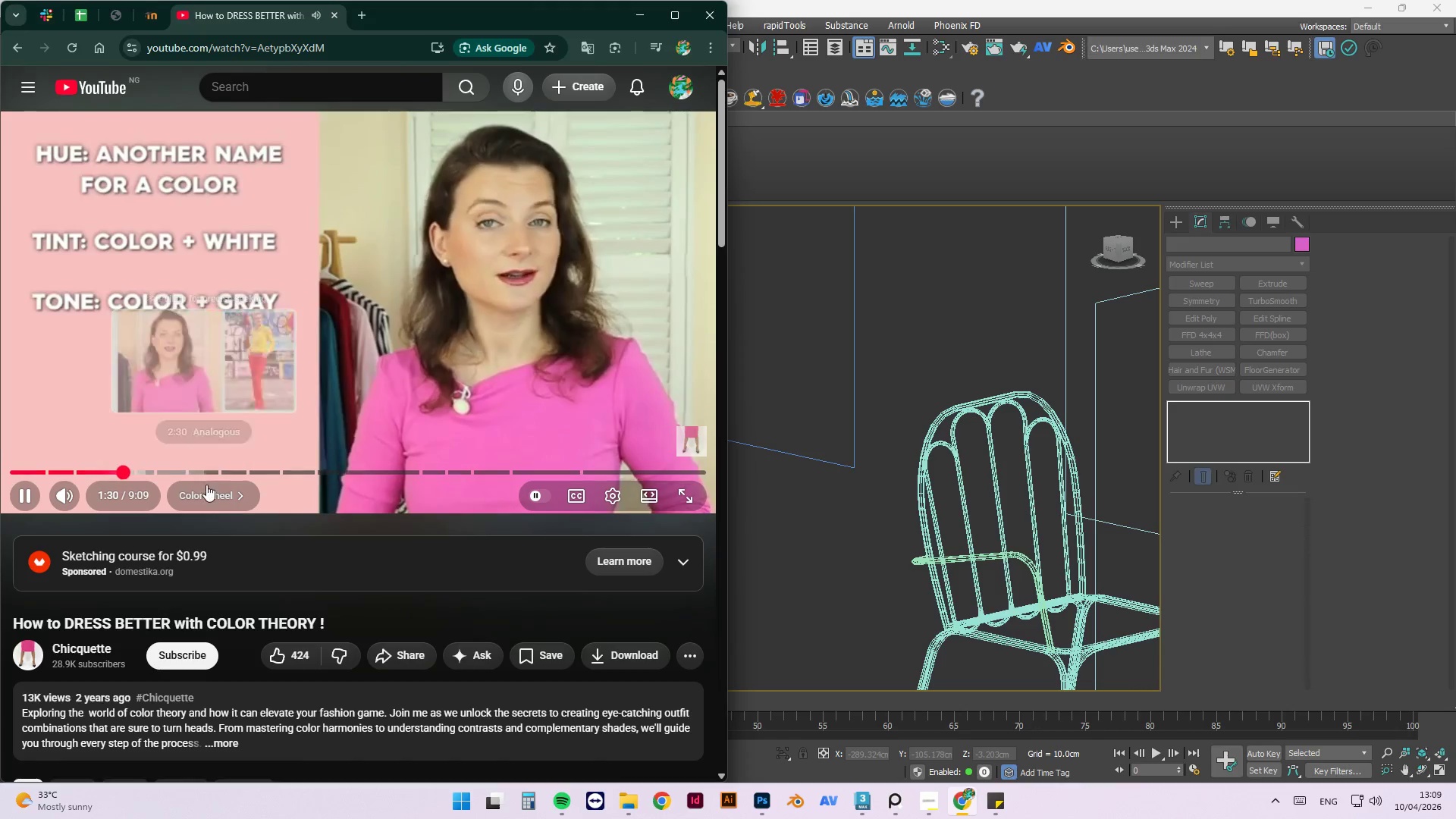 
left_click([181, 467])
 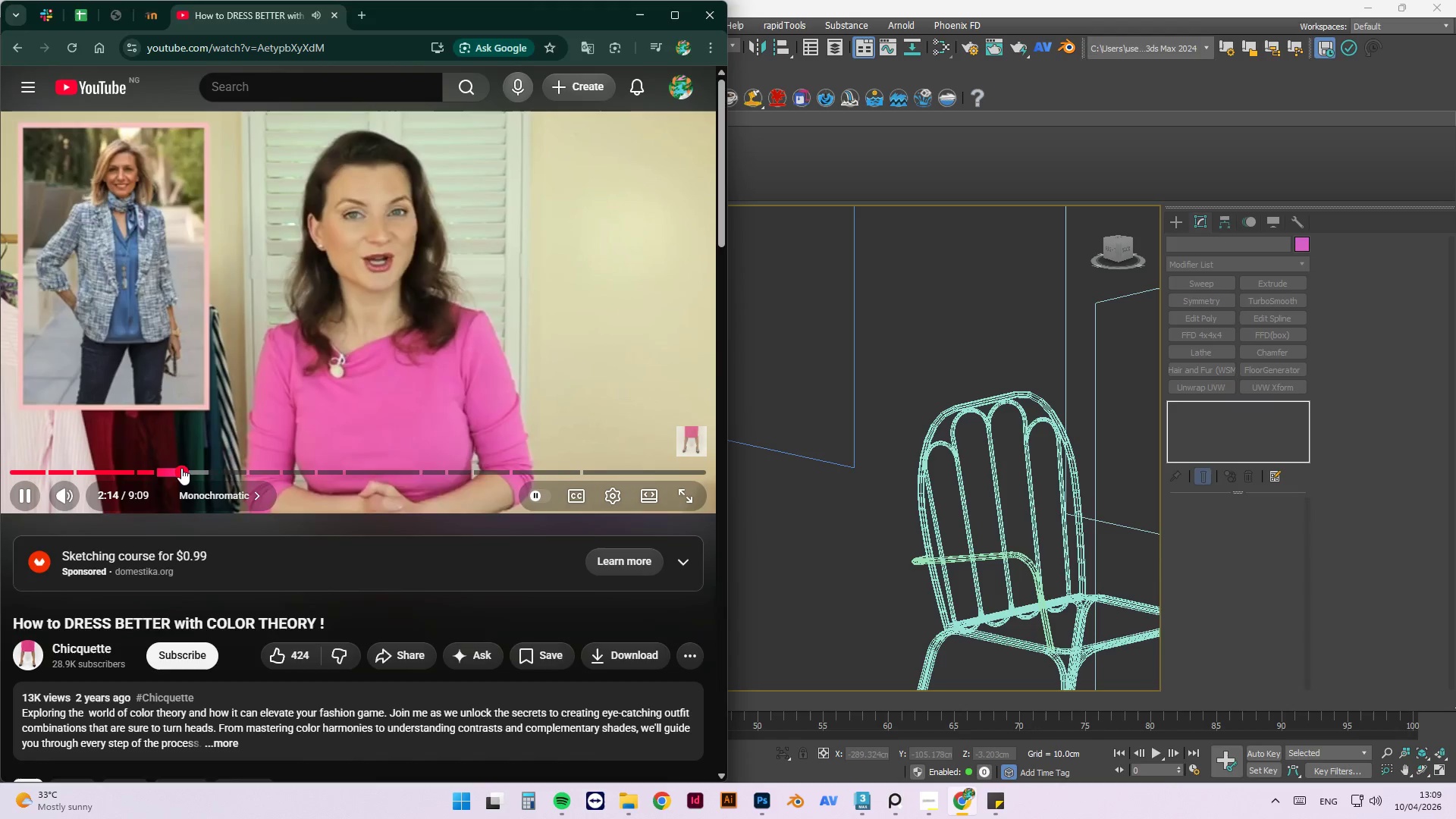 
mouse_move([222, 469])
 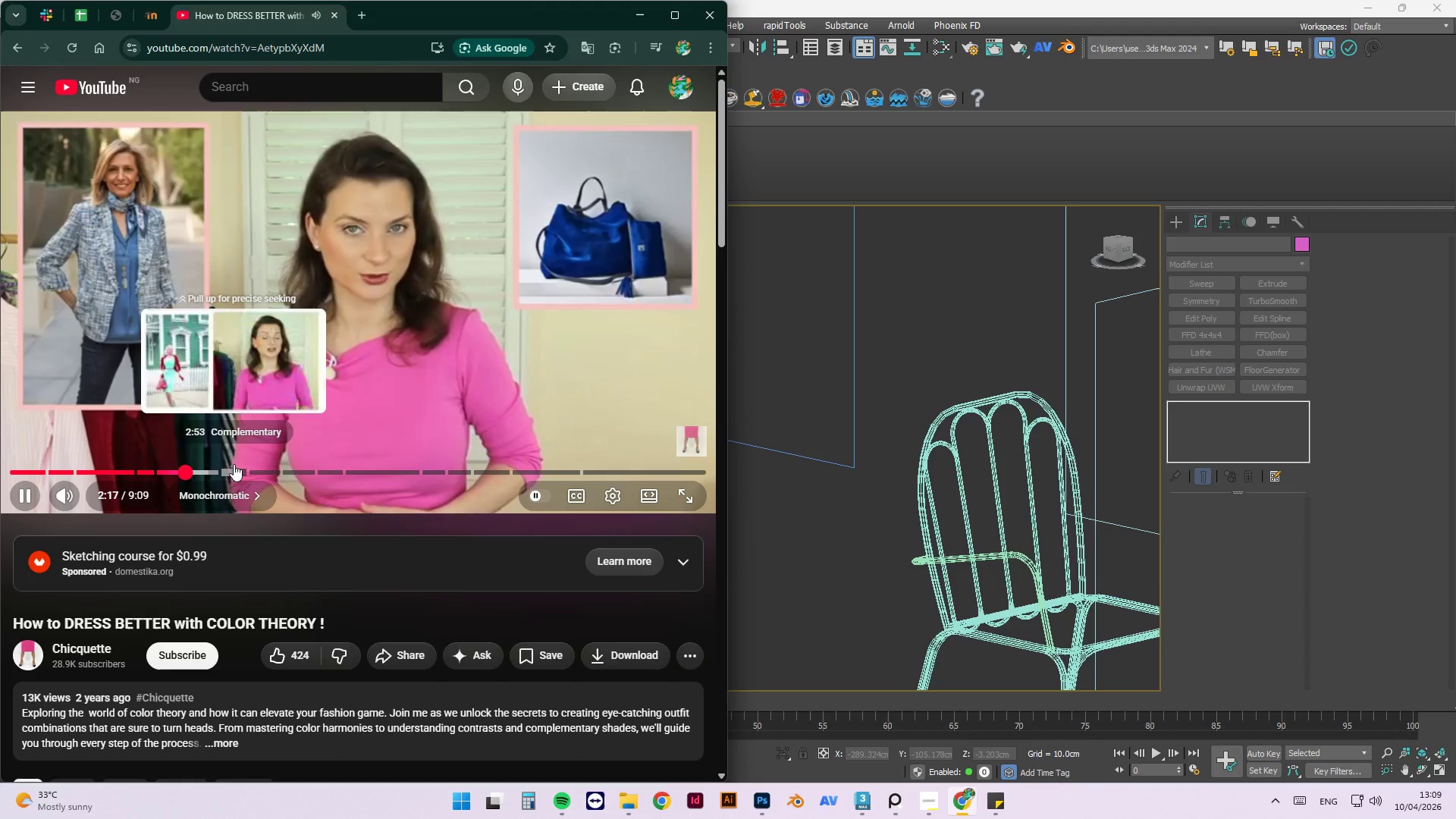 
left_click([237, 466])
 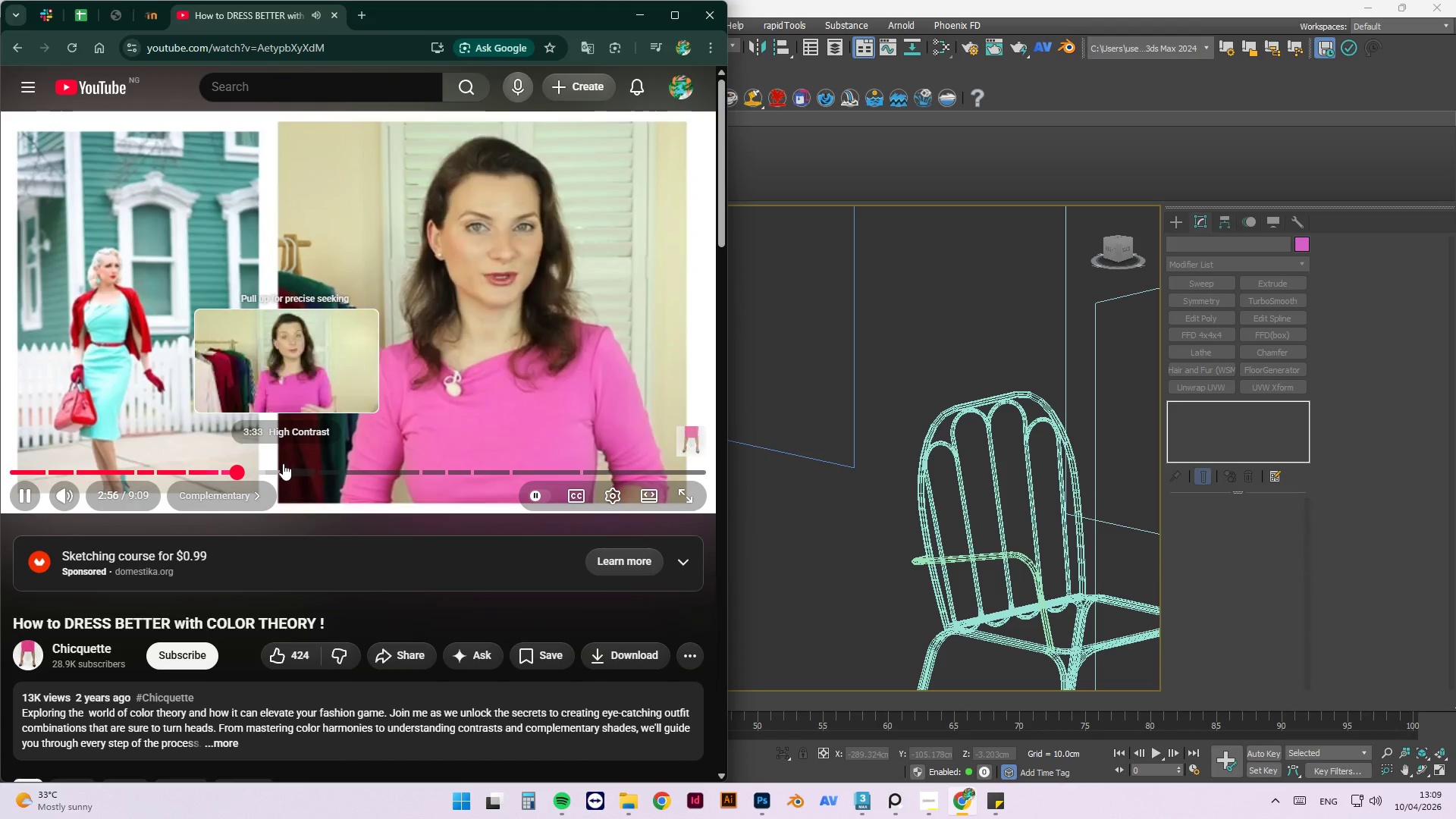 
left_click([275, 469])
 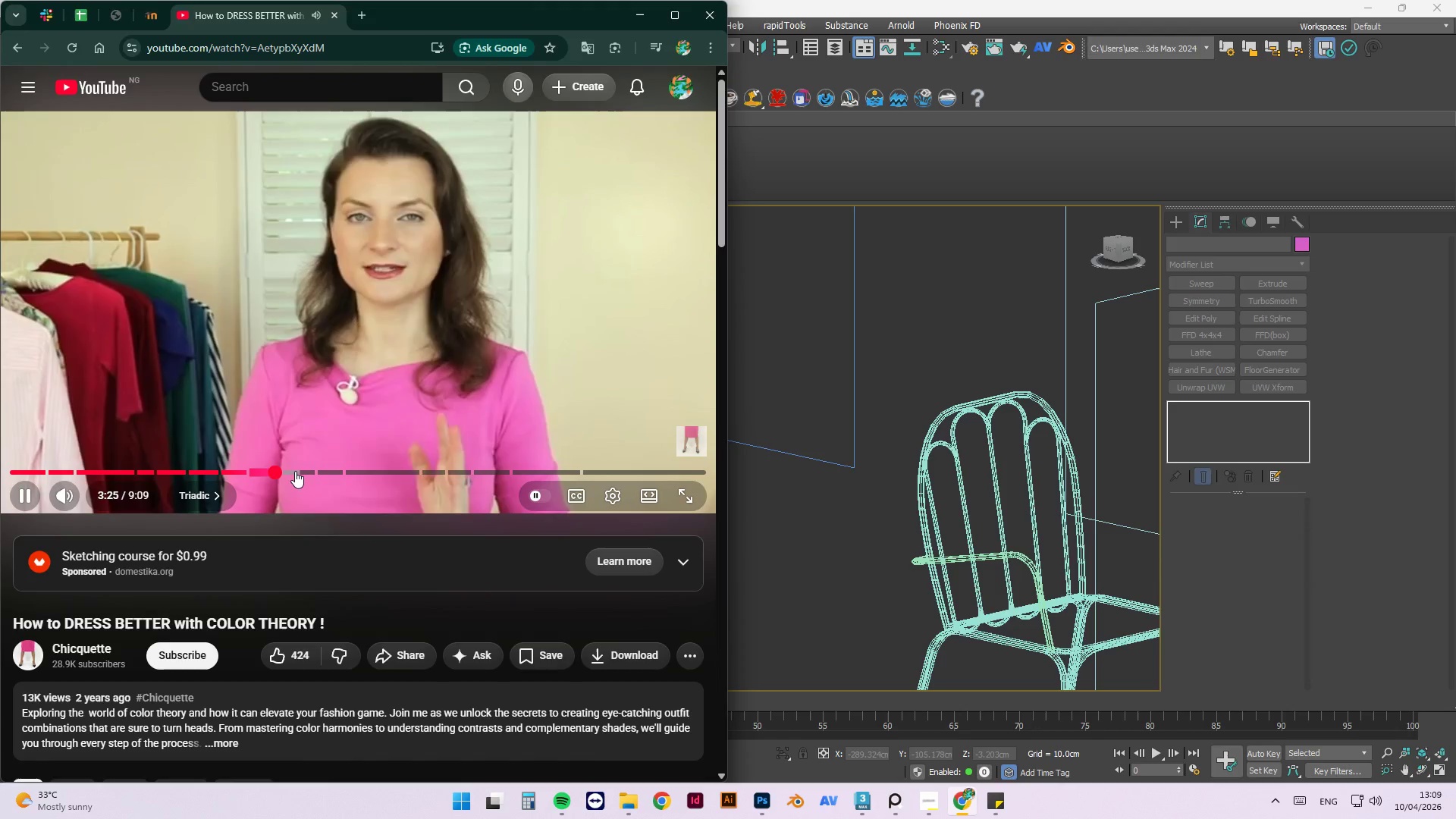 
left_click([303, 471])
 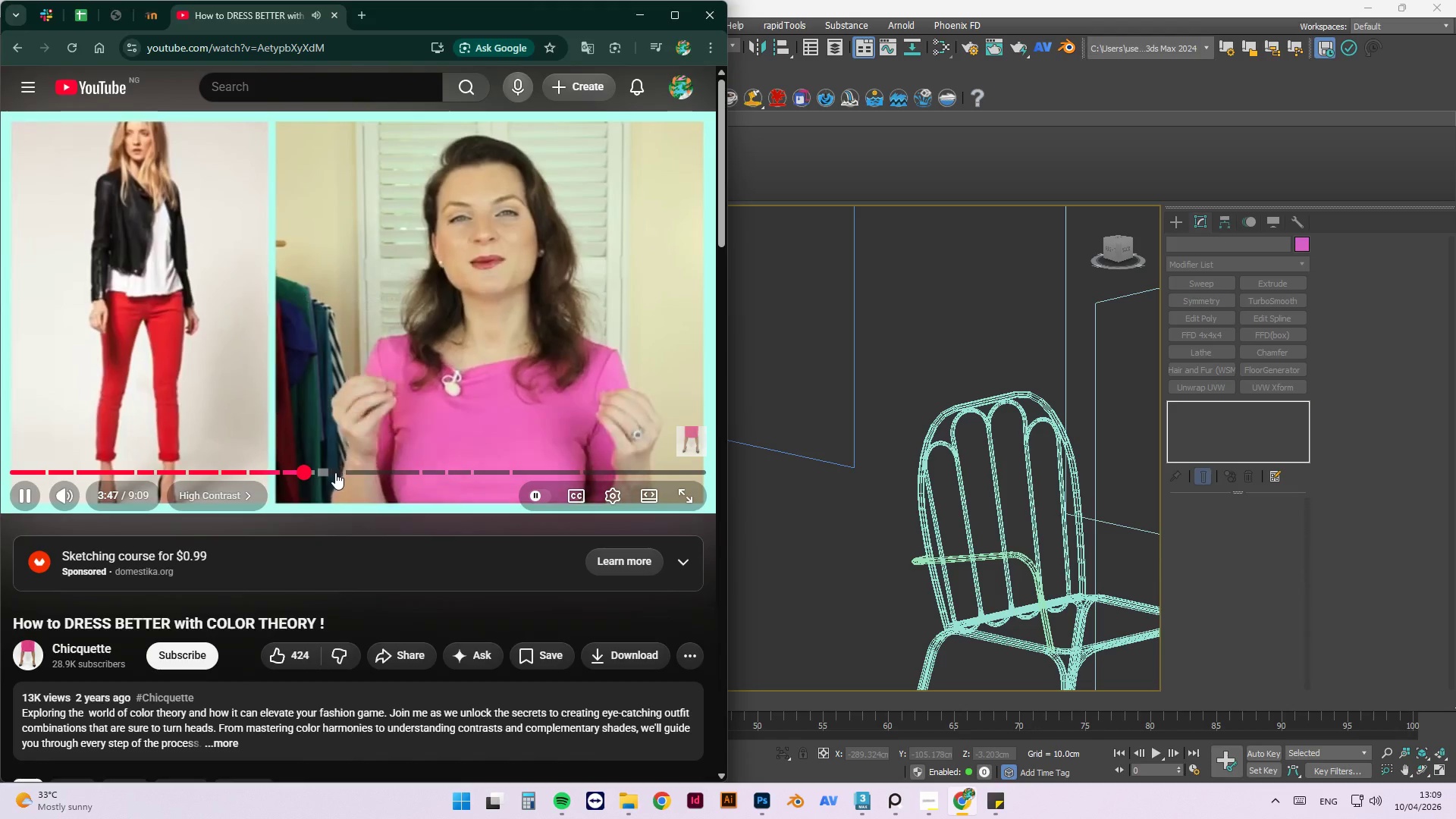 
left_click([337, 471])
 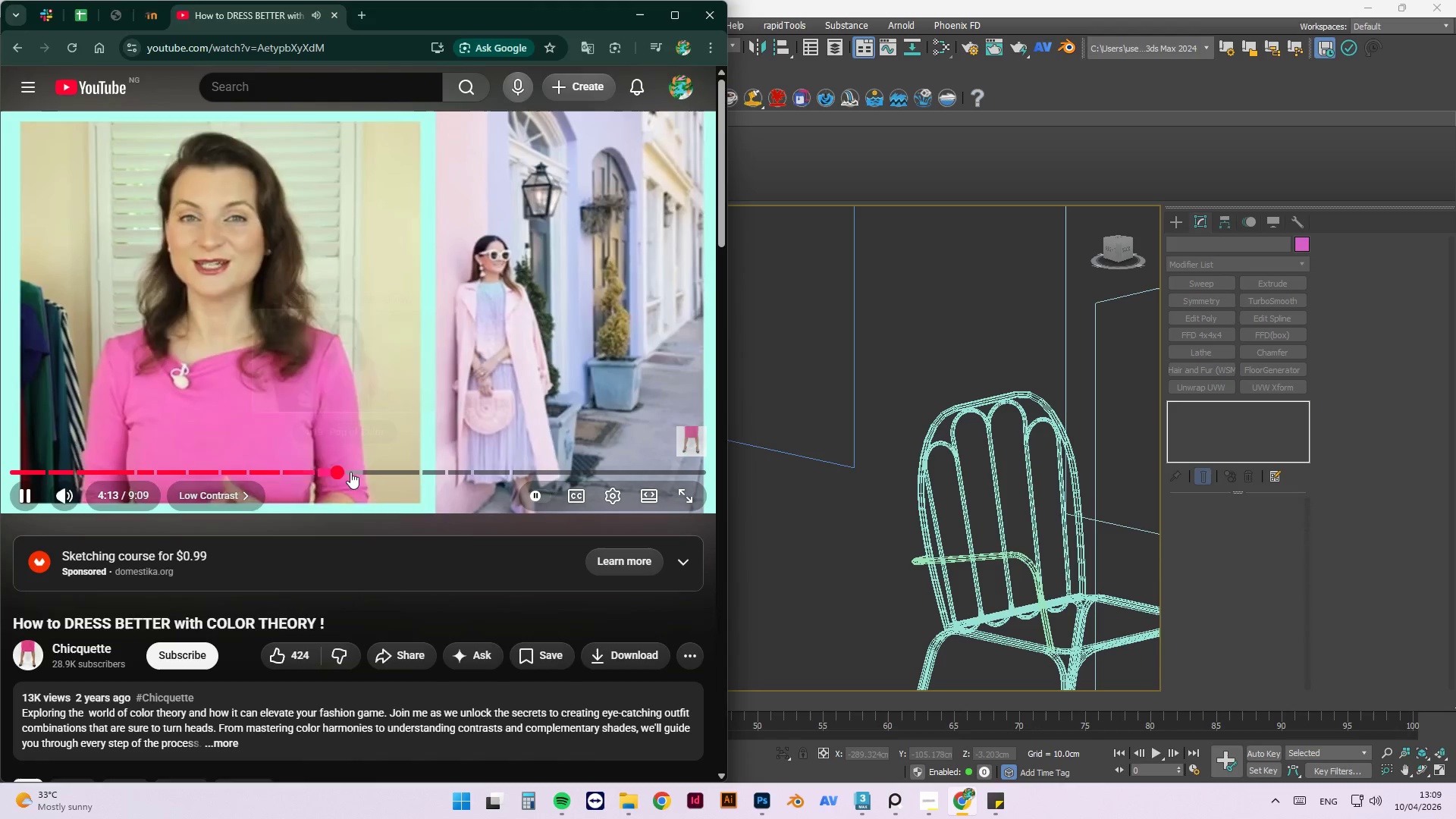 
left_click([368, 470])
 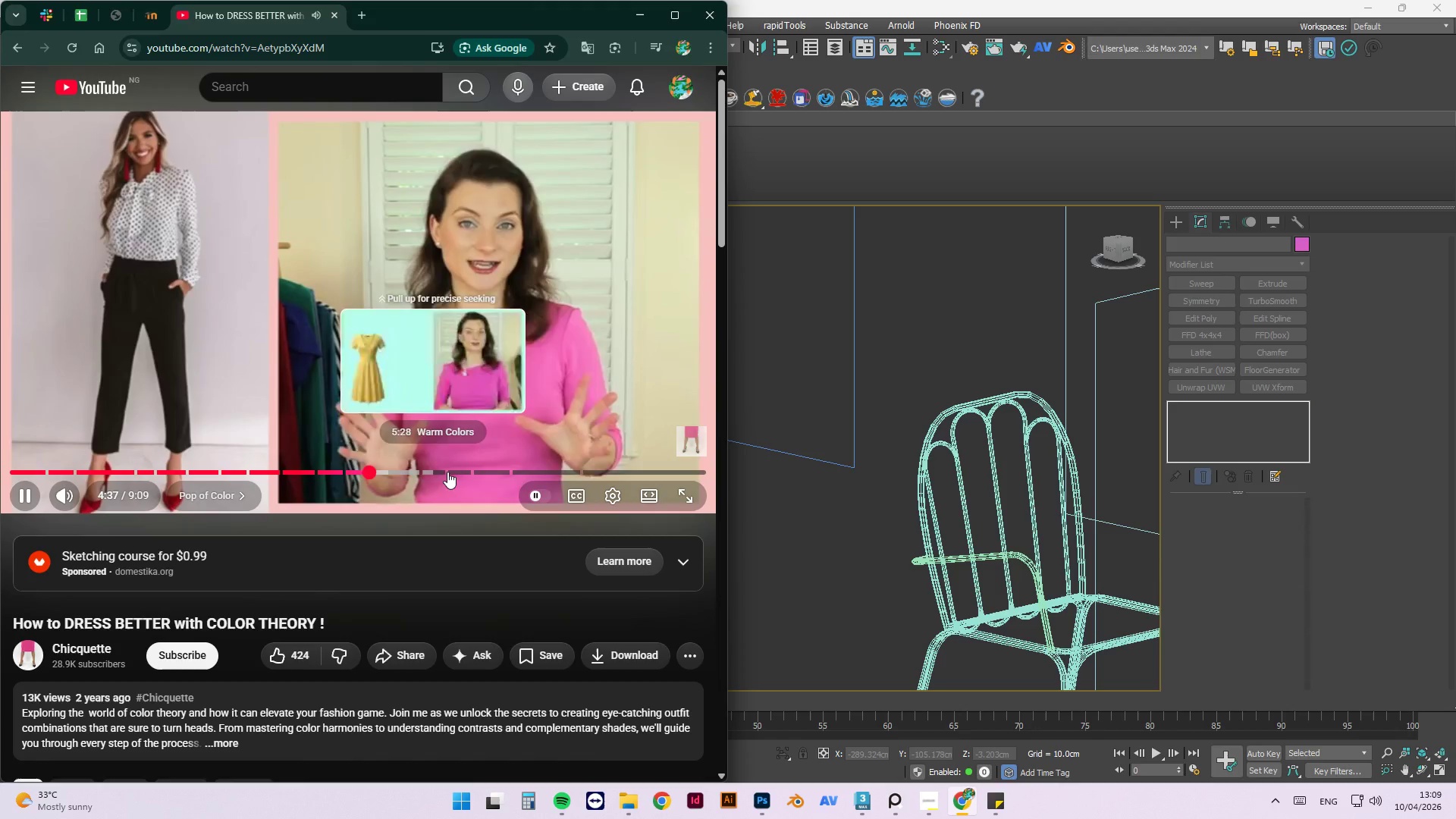 
left_click([444, 472])
 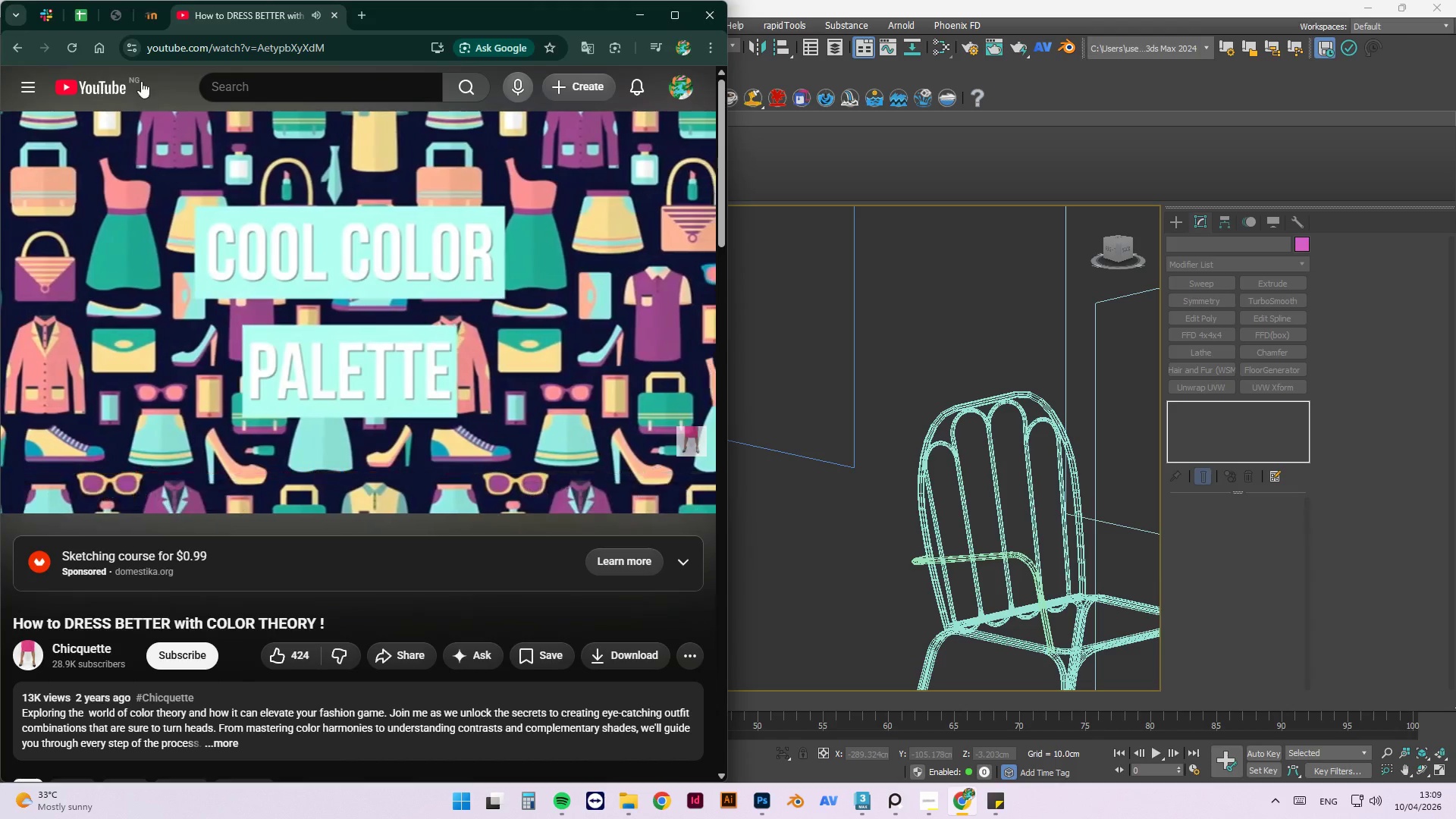 
left_click([287, 86])
 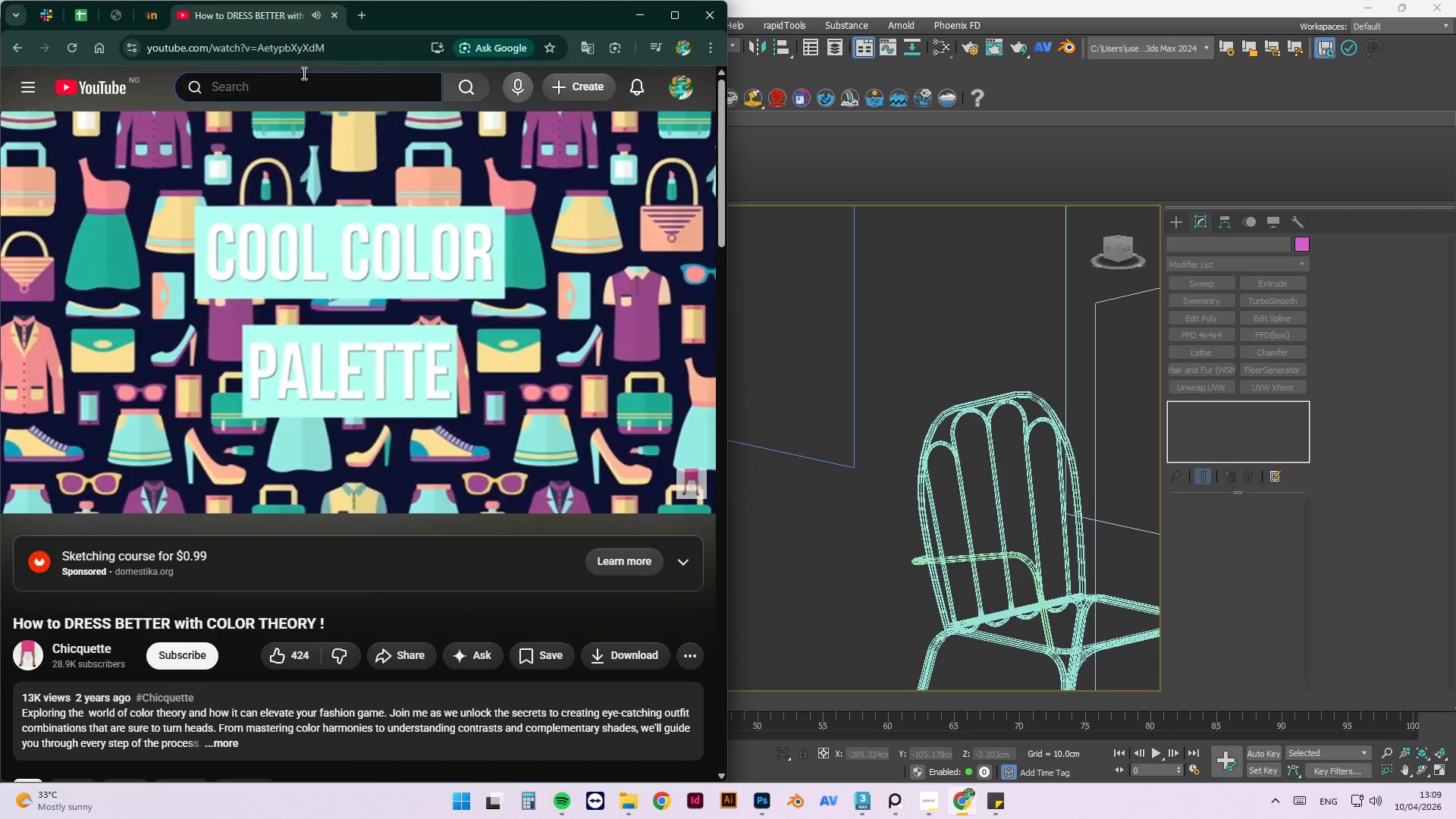 
type(colour mt)
key(Backspace)
type(atching korea)
 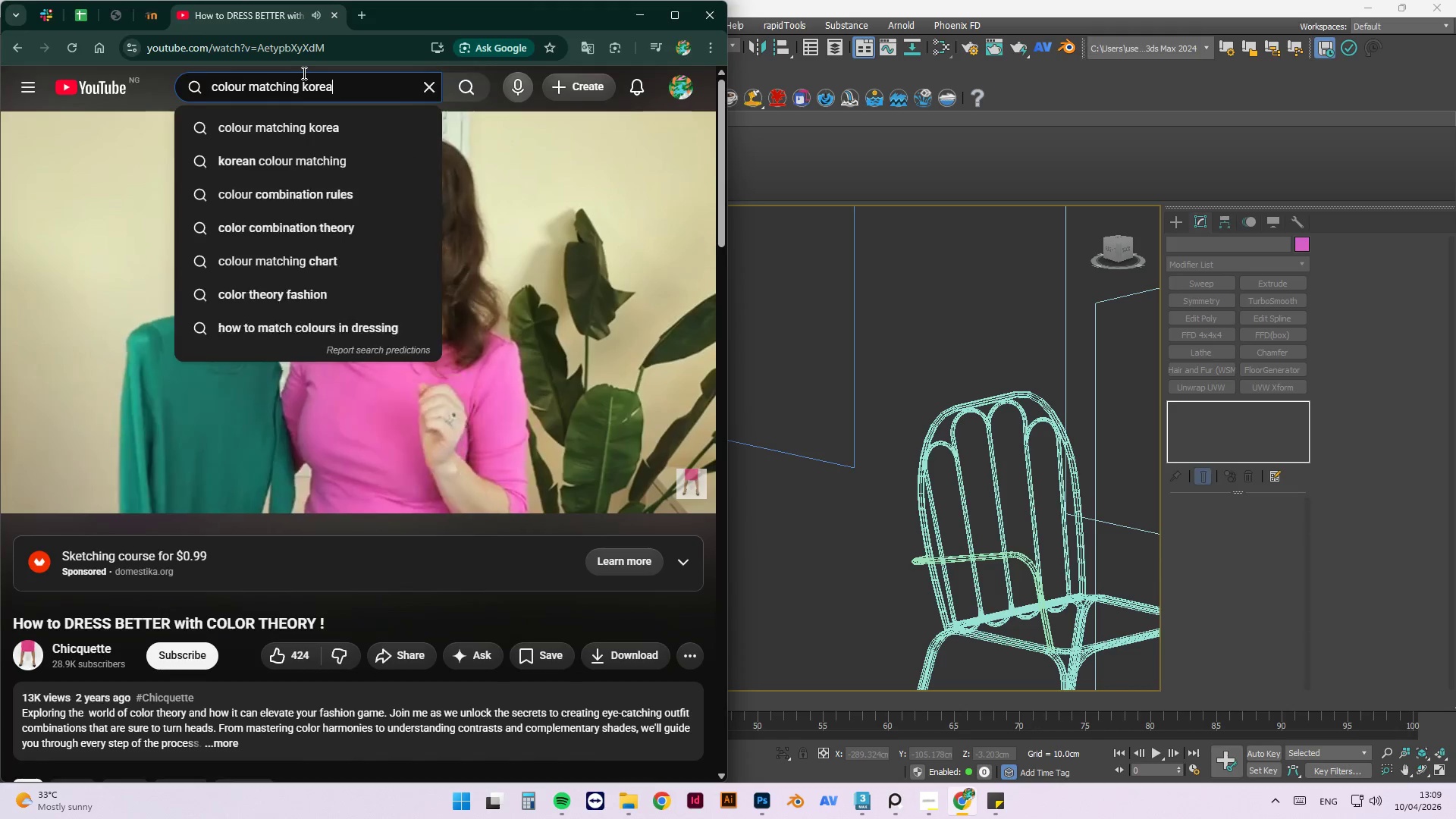 
key(Enter)
 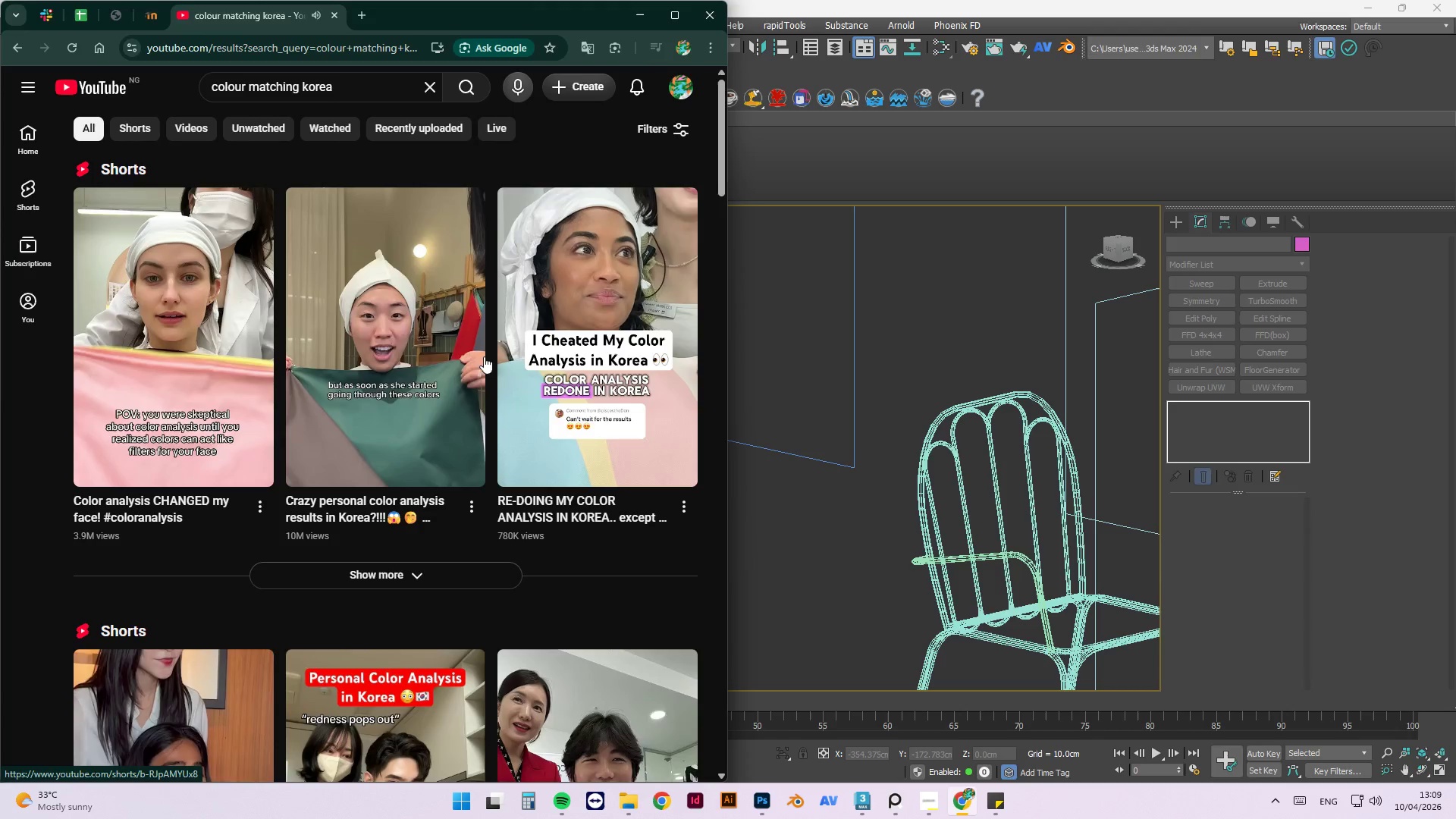 
left_click([453, 460])
 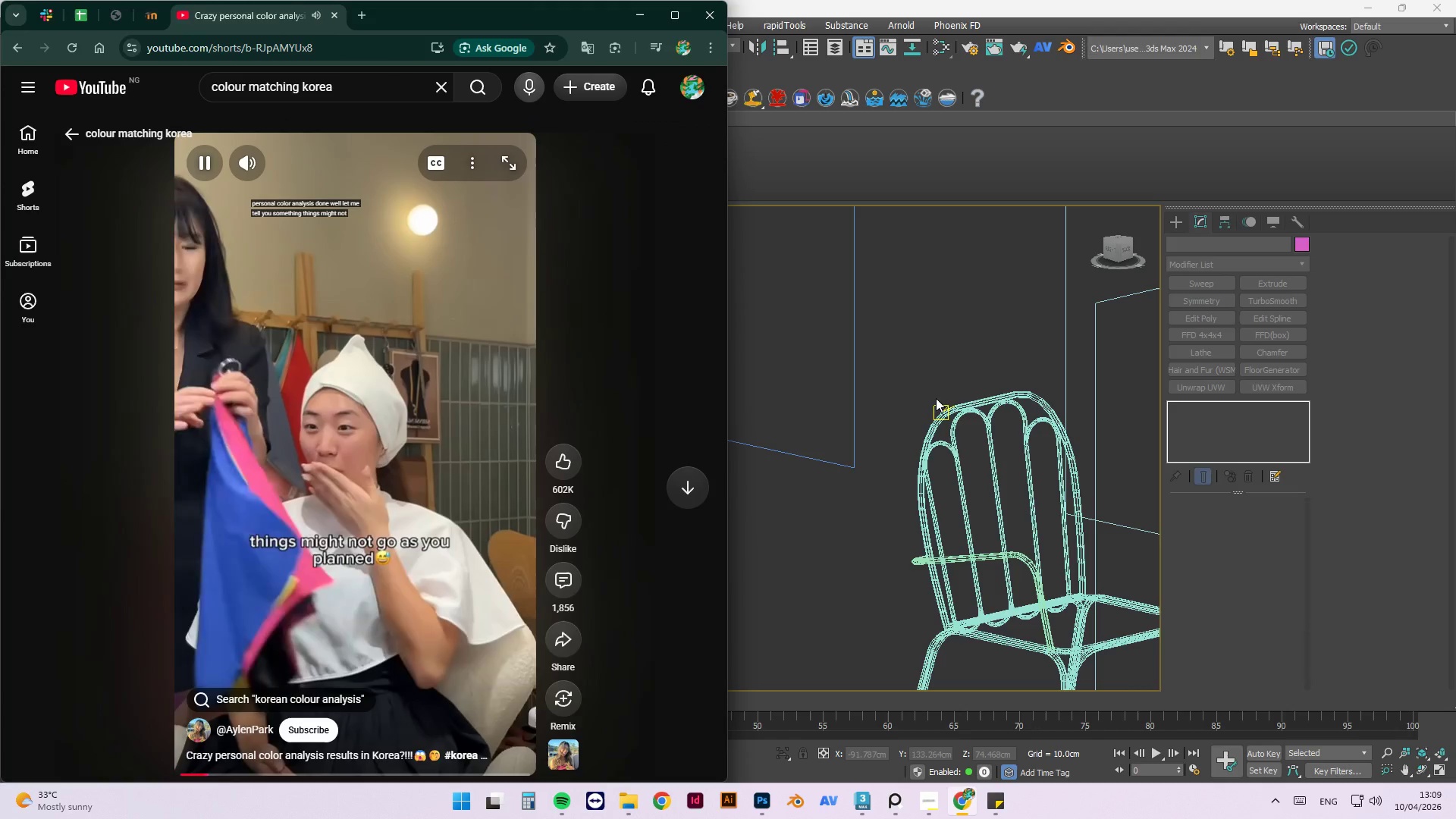 
wait(7.25)
 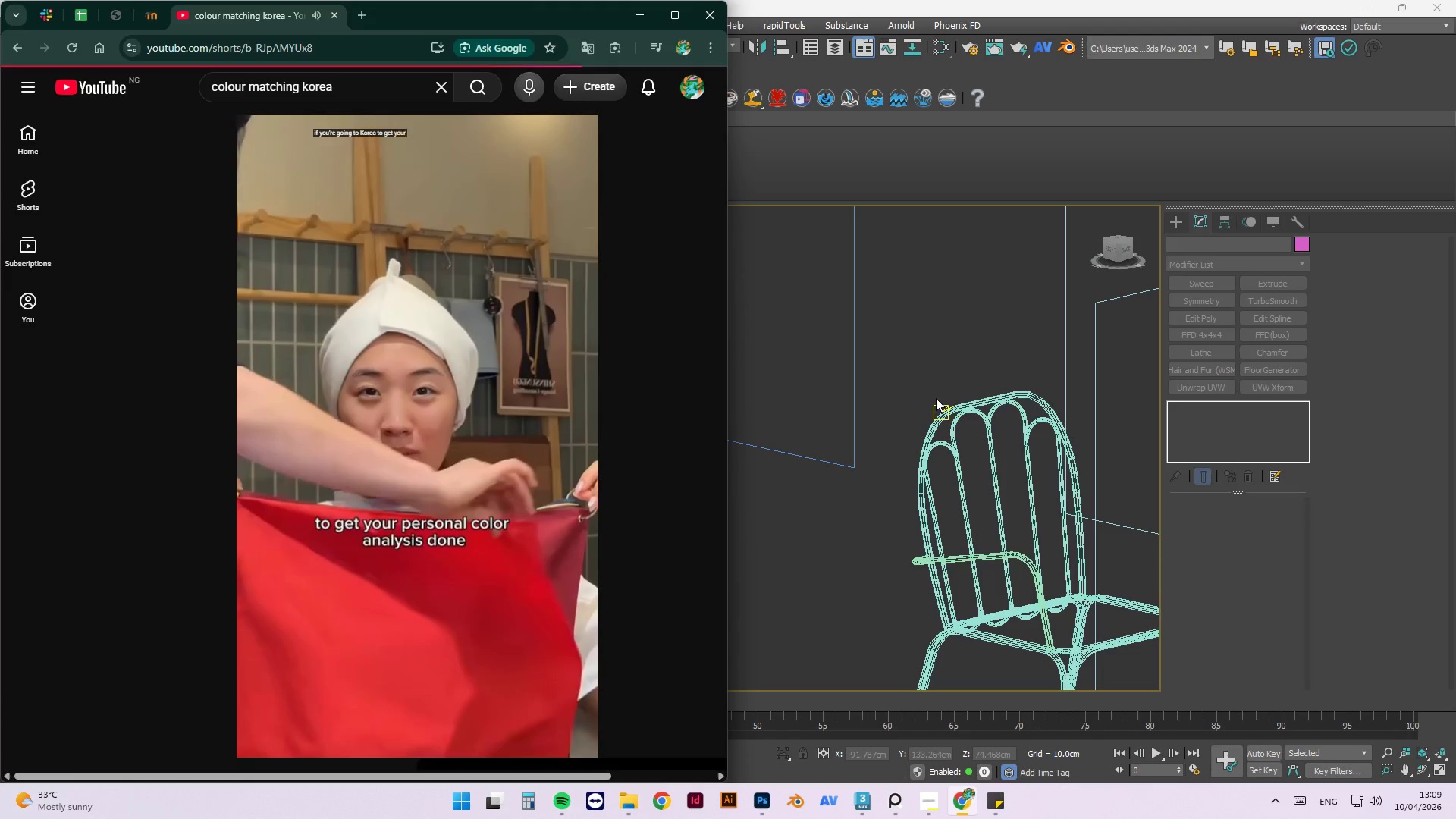 
scroll: coordinate [940, 432], scroll_direction: down, amount: 3.0
 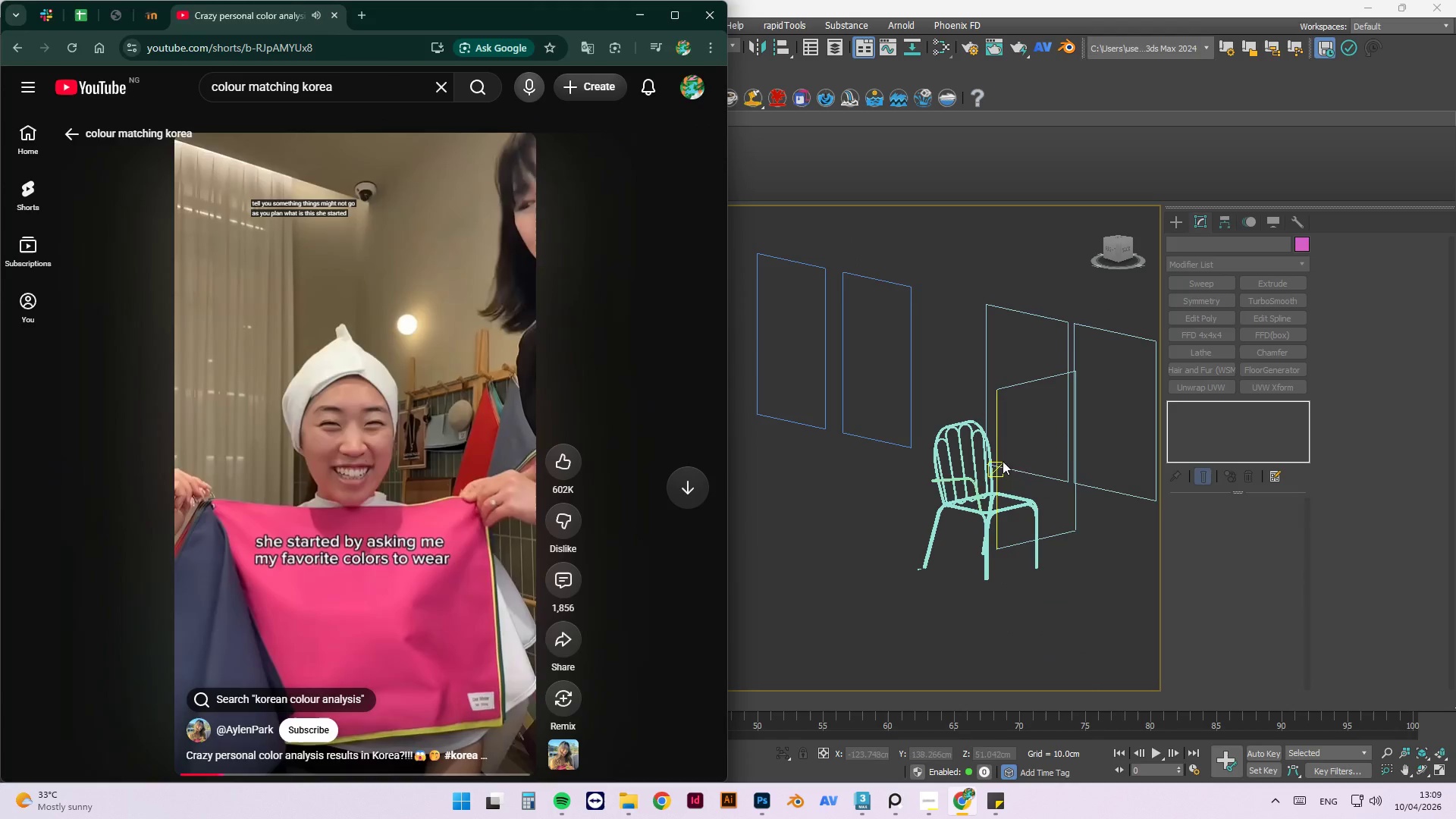 
hold_key(key=AltLeft, duration=0.84)
 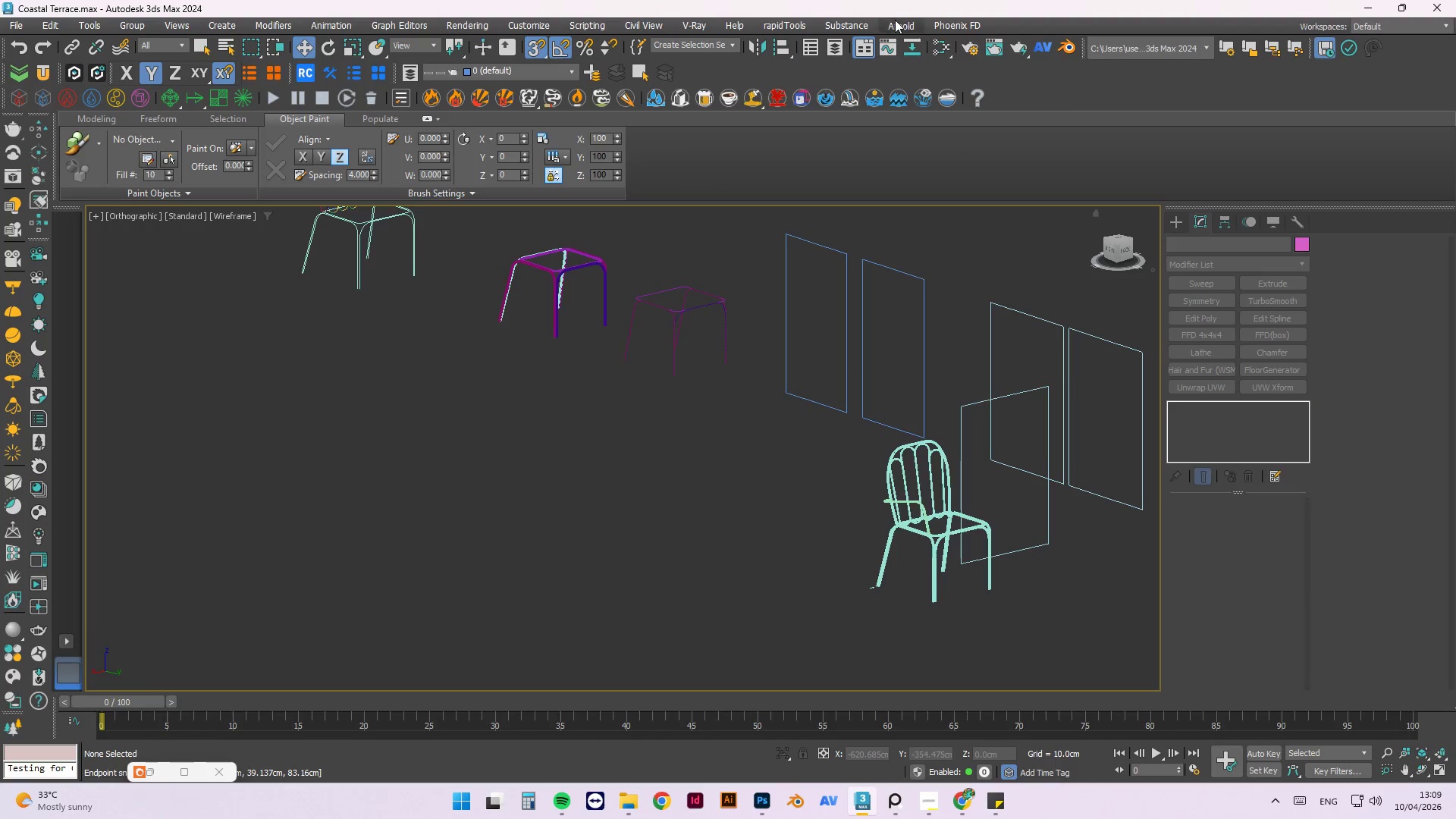 
left_click_drag(start_coordinate=[895, 19], to_coordinate=[958, 5])
 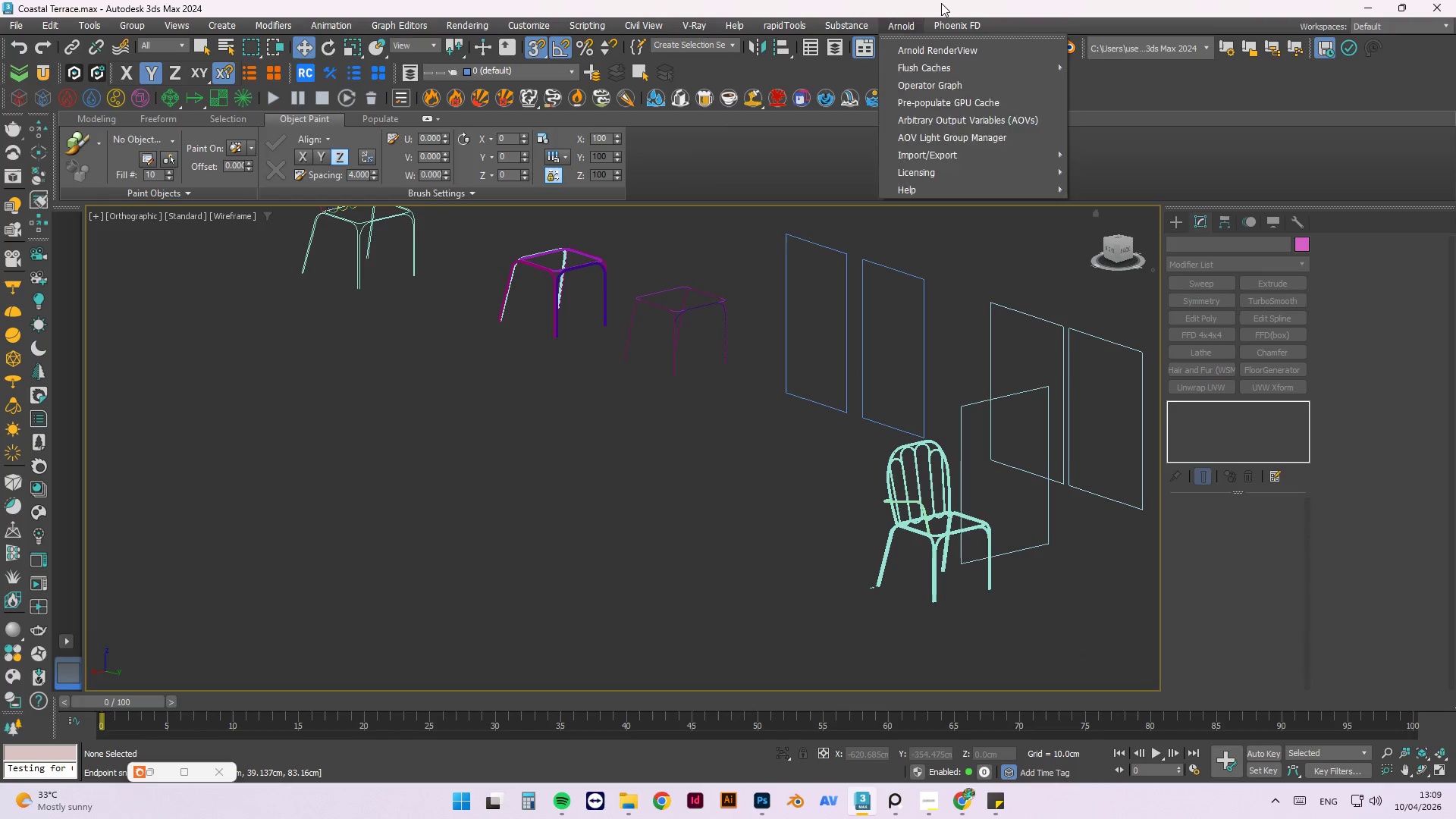 
left_click_drag(start_coordinate=[941, 3], to_coordinate=[1418, 61])
 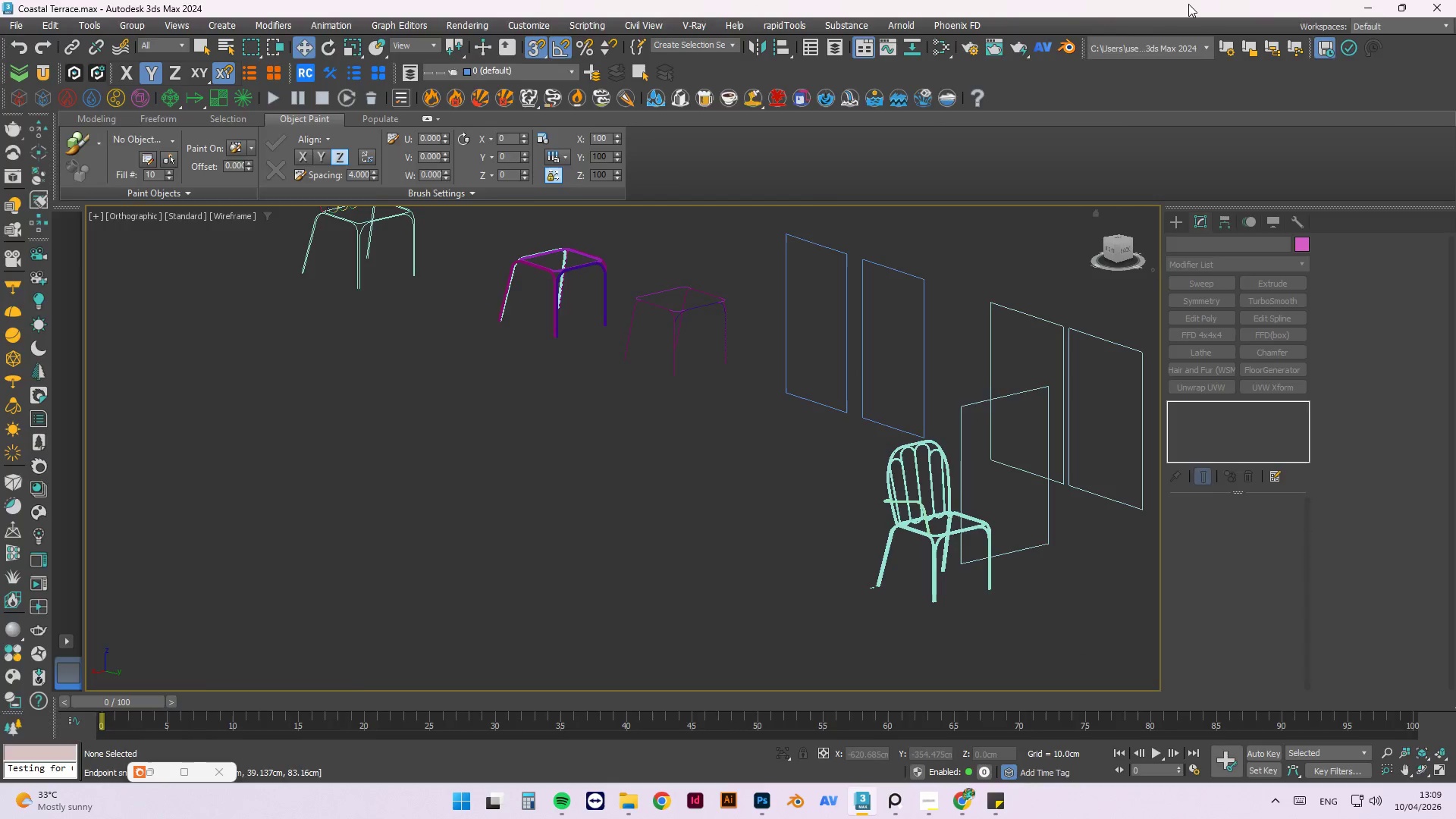 
left_click_drag(start_coordinate=[1188, 4], to_coordinate=[1455, 106])
 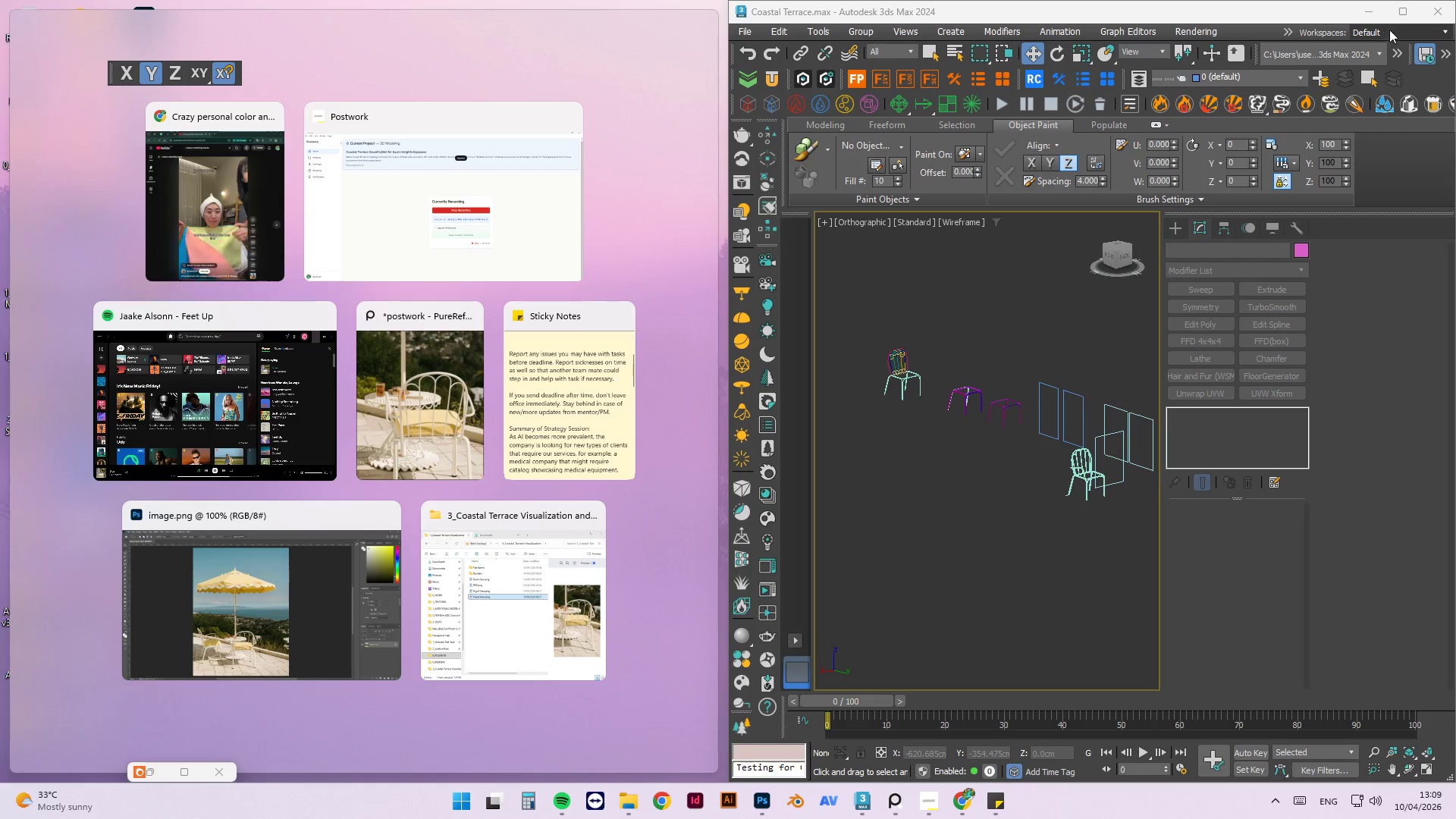 
left_click([269, 118])
 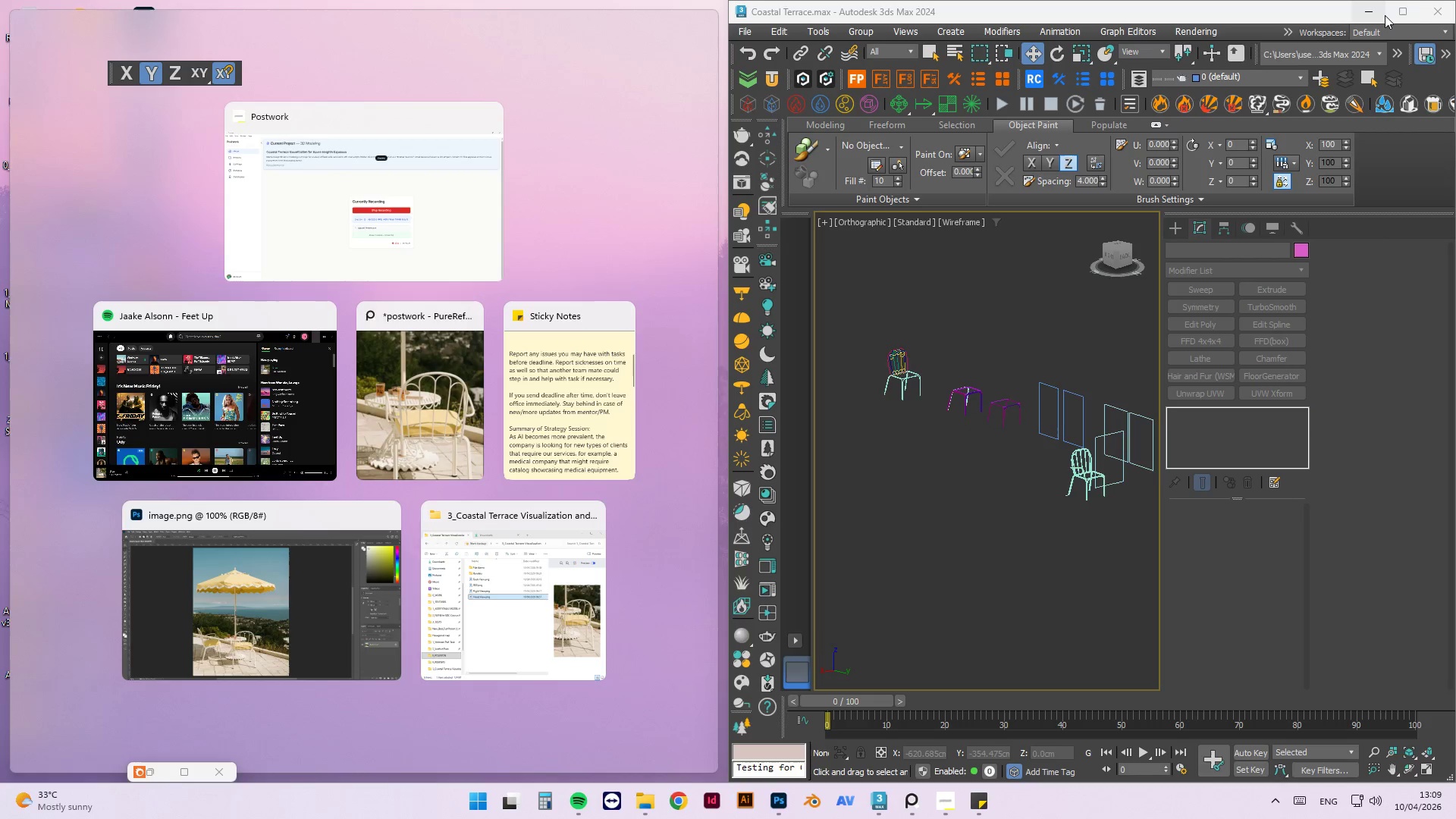 
left_click([1397, 14])
 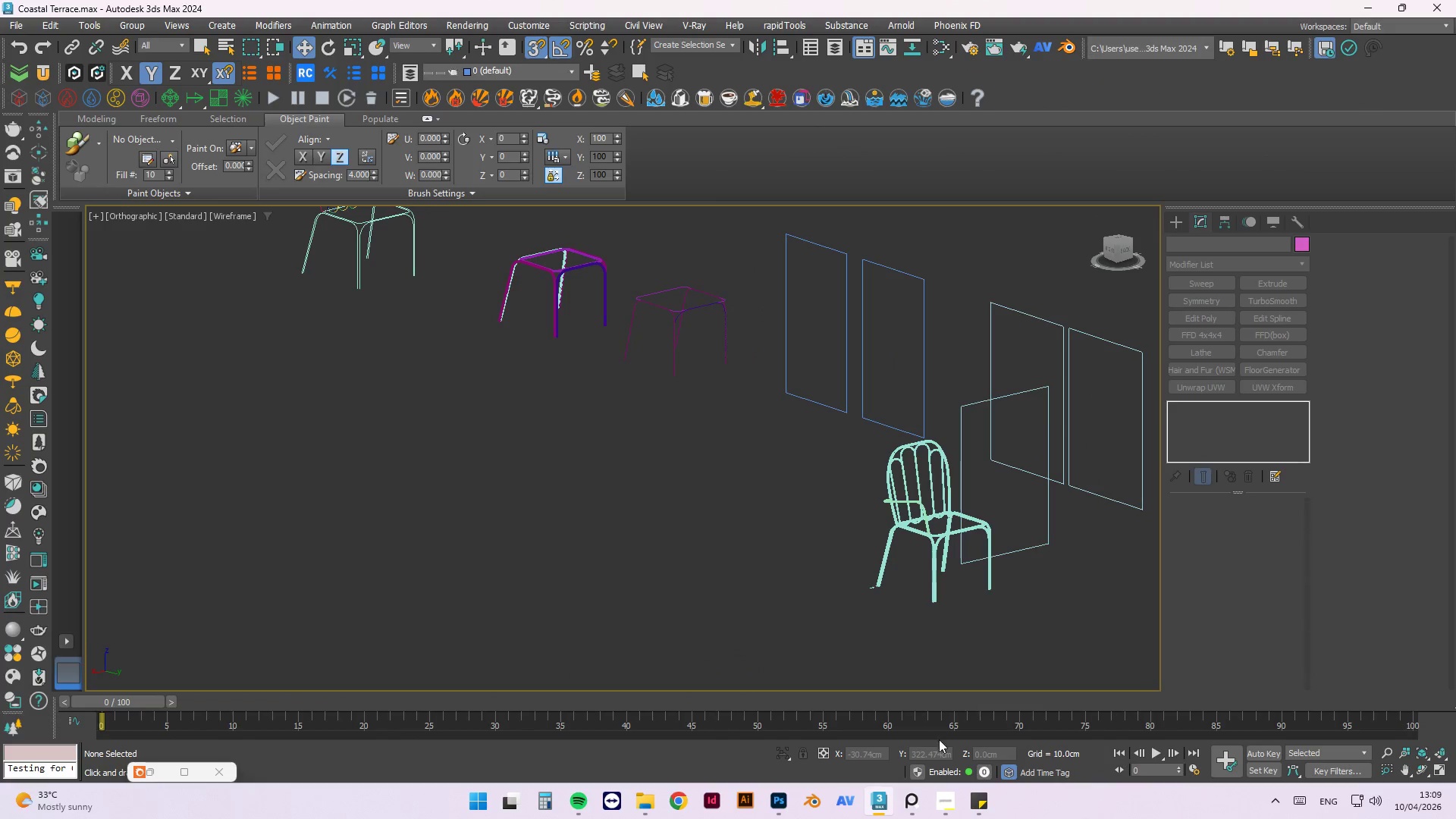 
left_click([948, 805])